 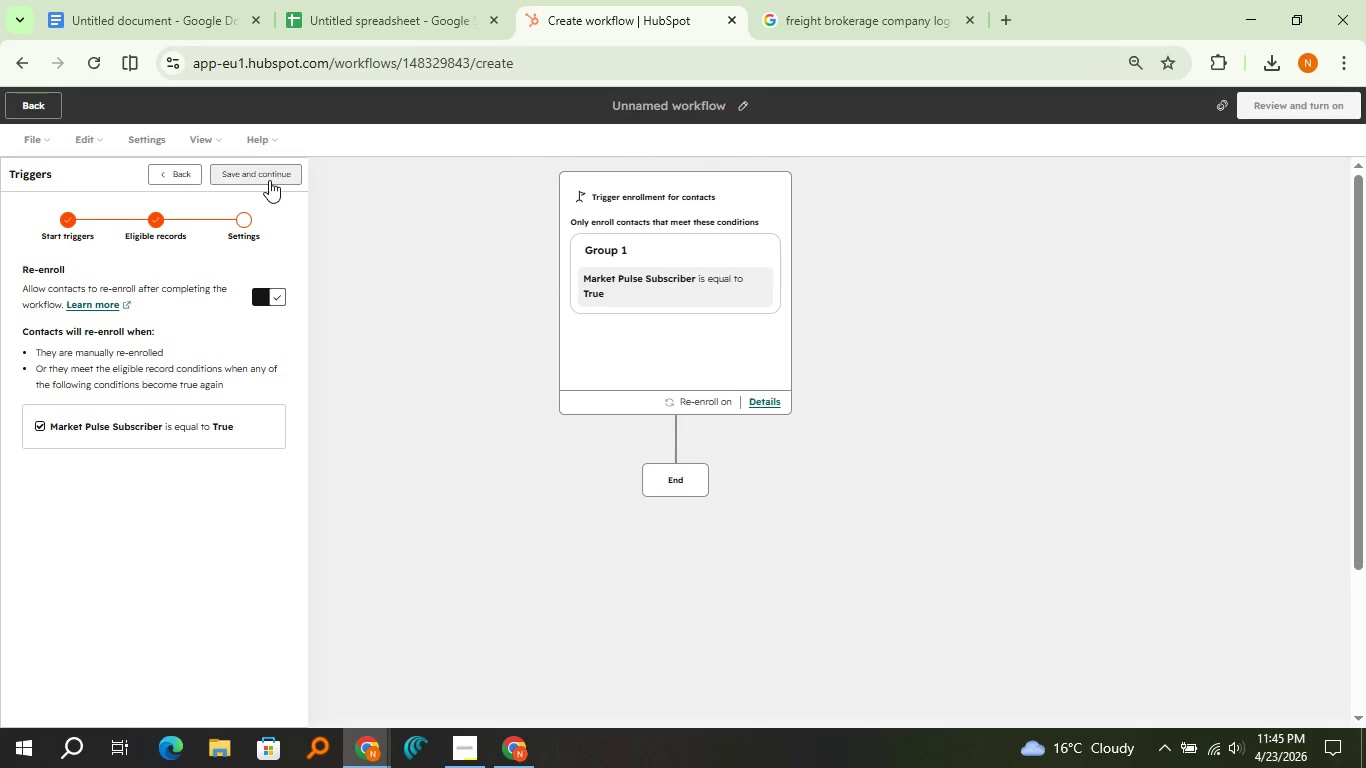 
left_click([269, 180])
 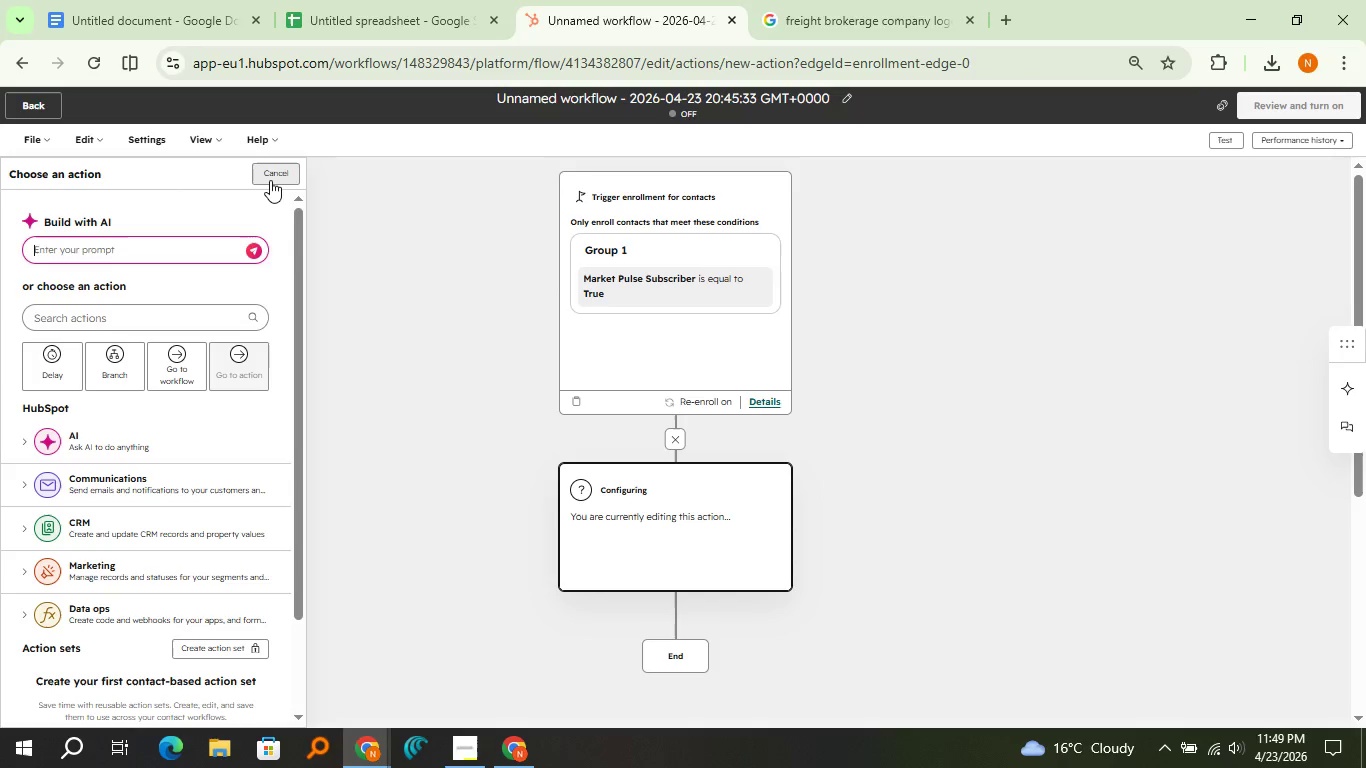 
wait(233.73)
 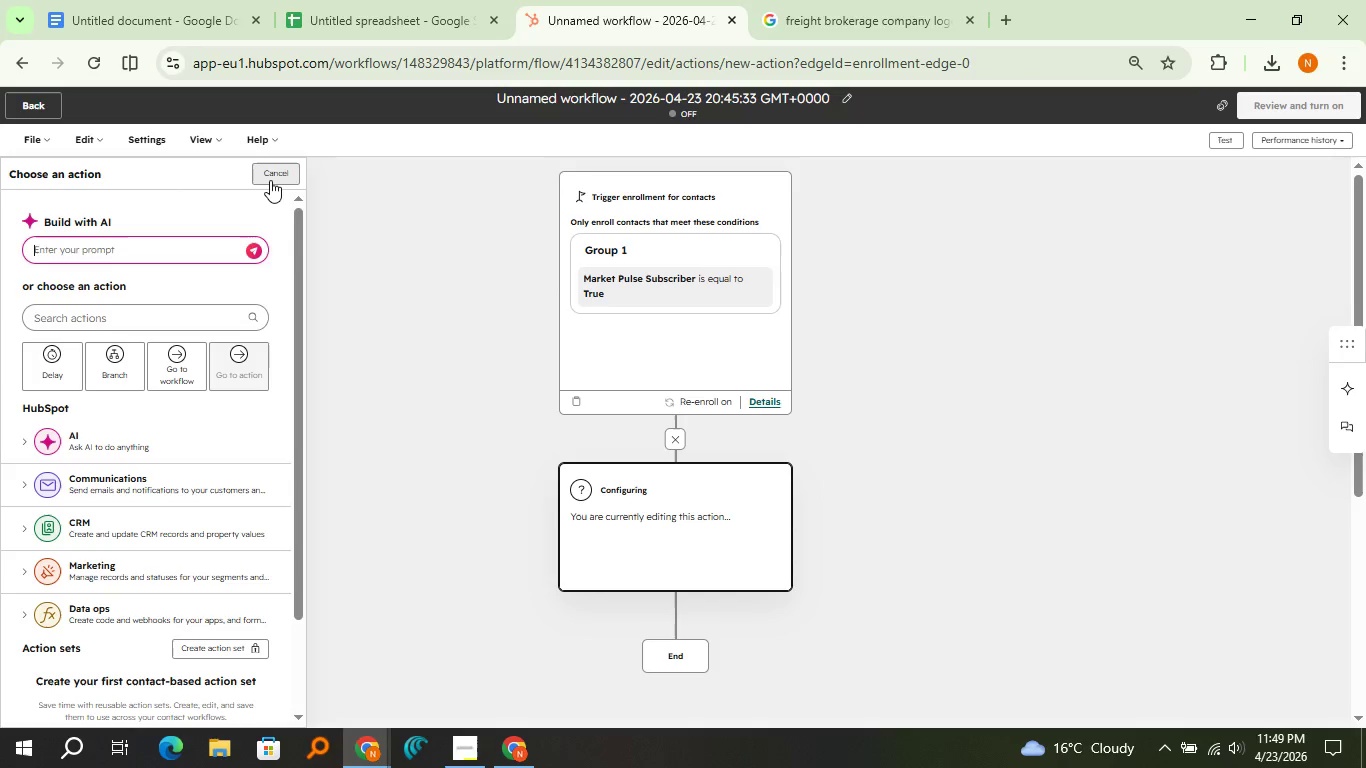 
left_click([206, 0])
 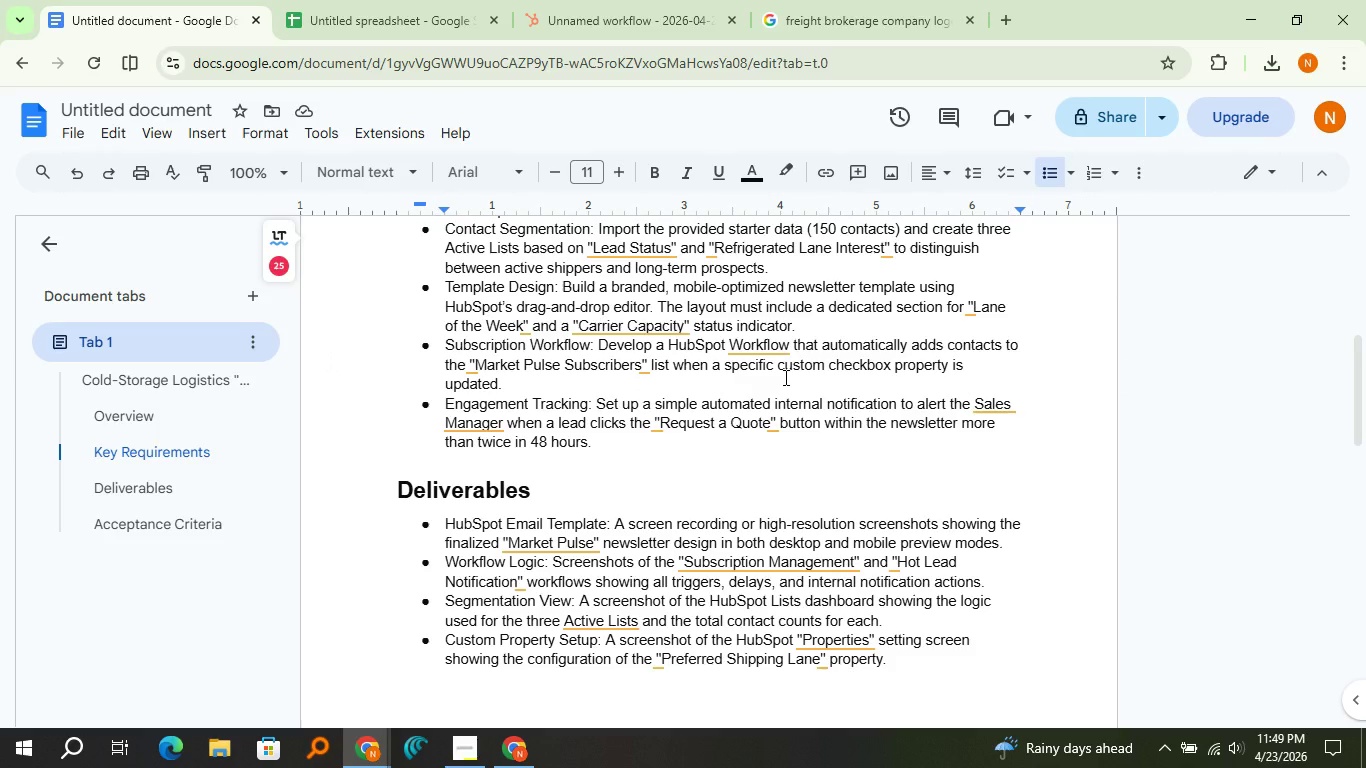 
wait(14.03)
 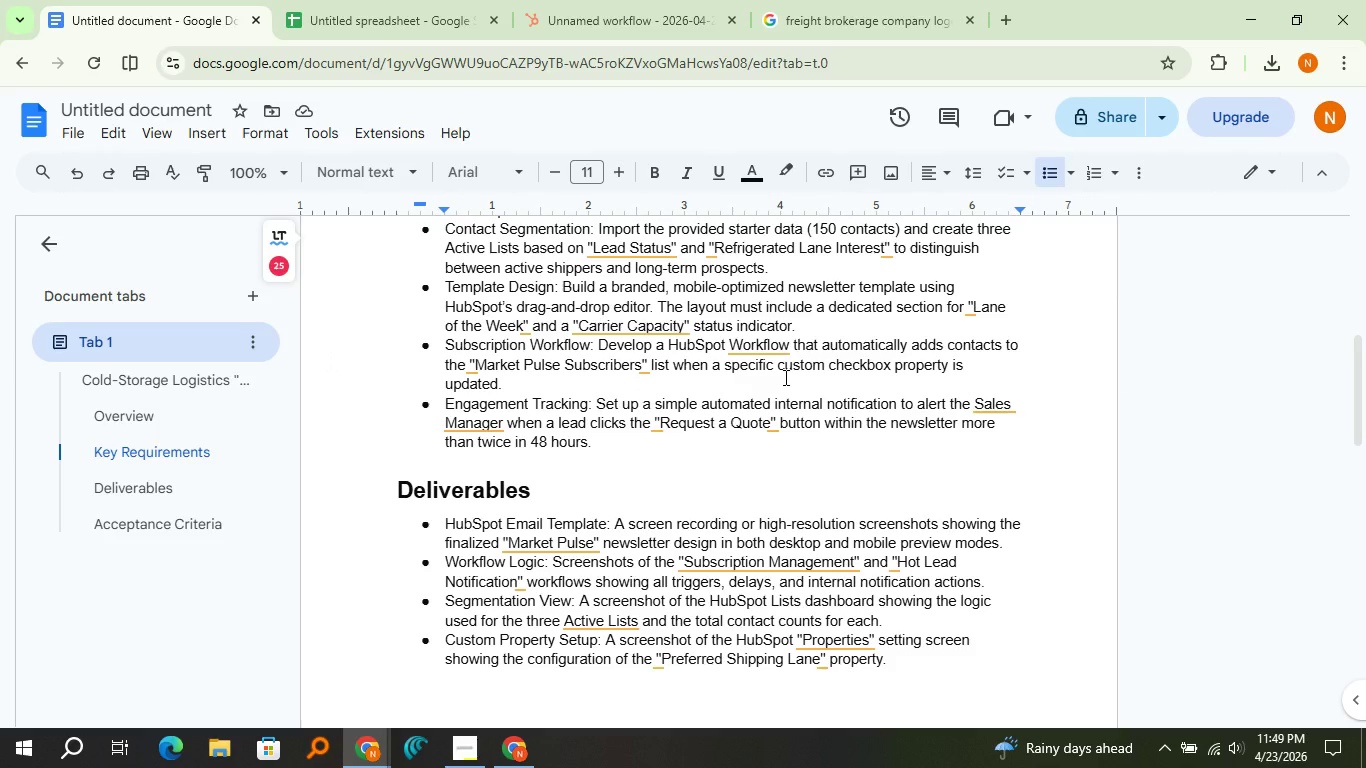 
left_click([646, 36])
 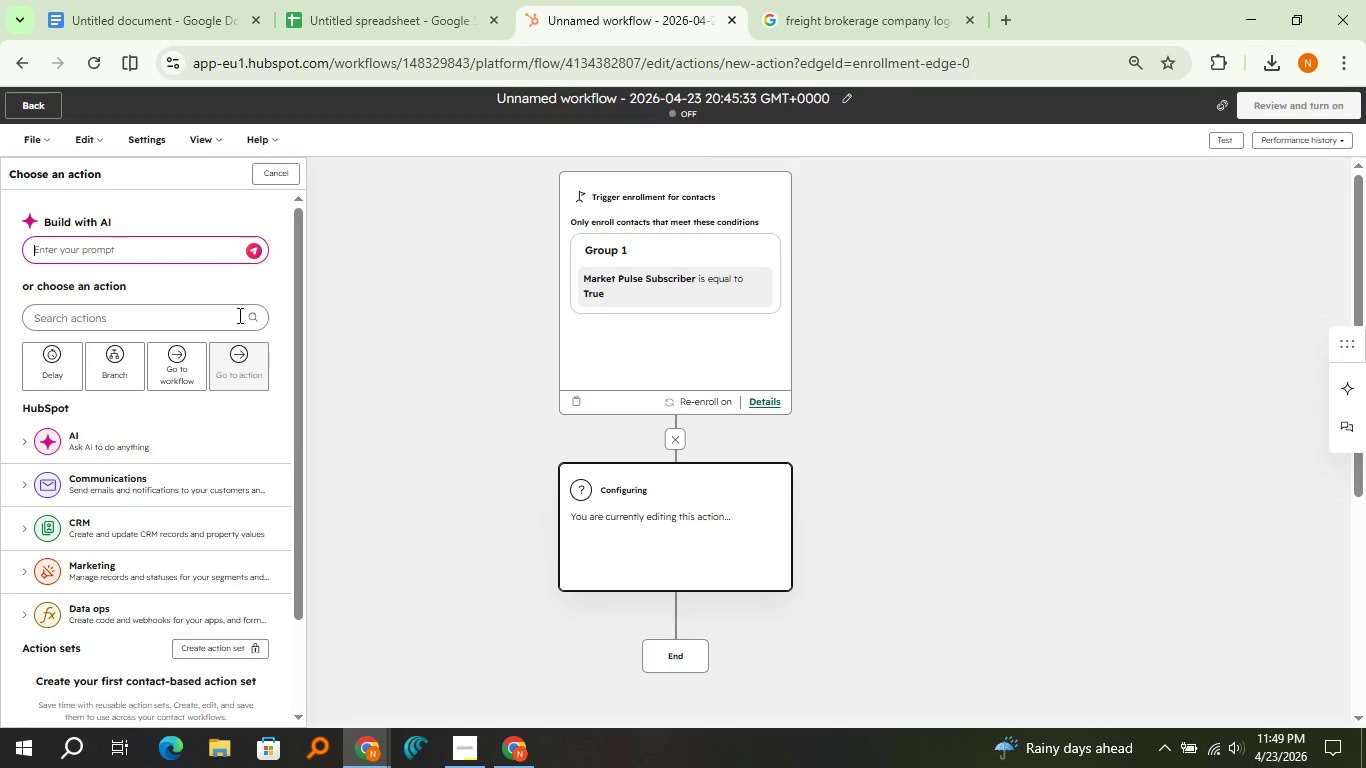 
left_click([213, 315])
 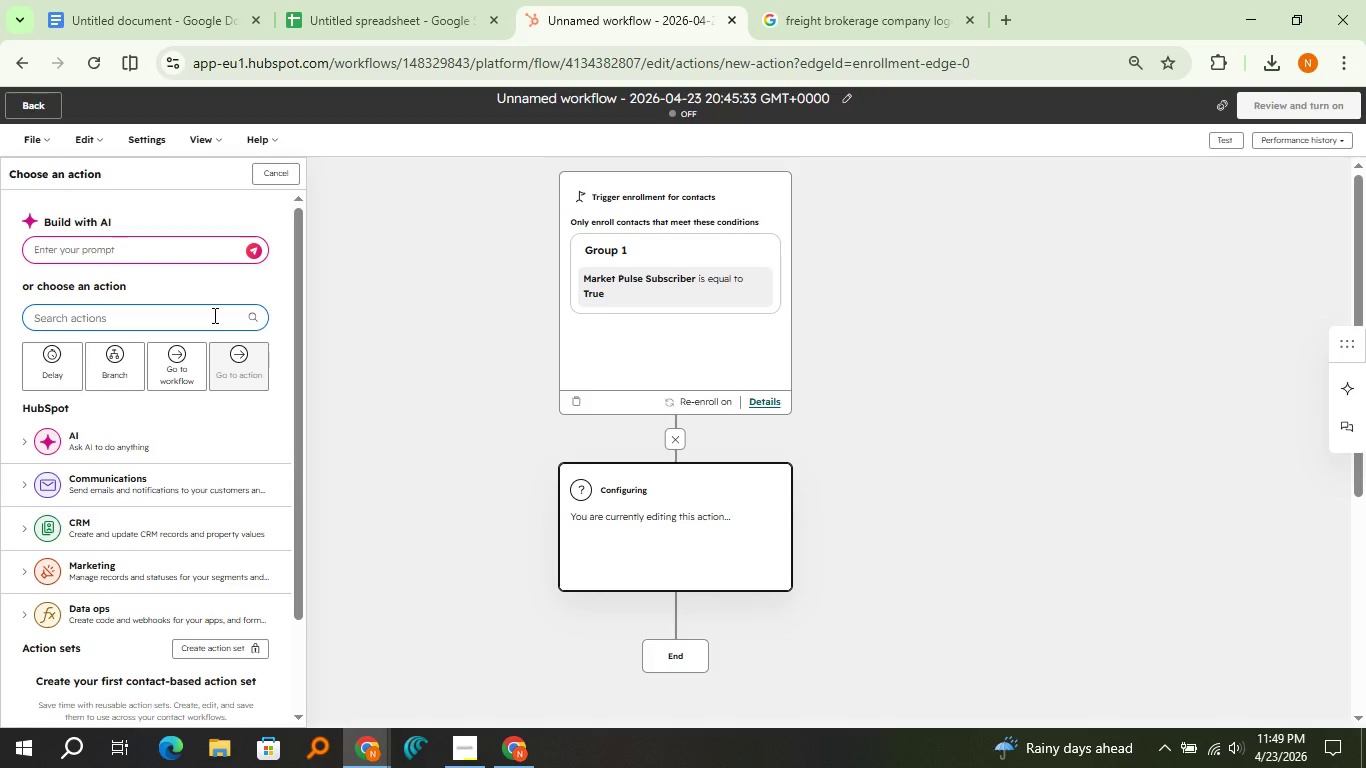 
type(add to )
 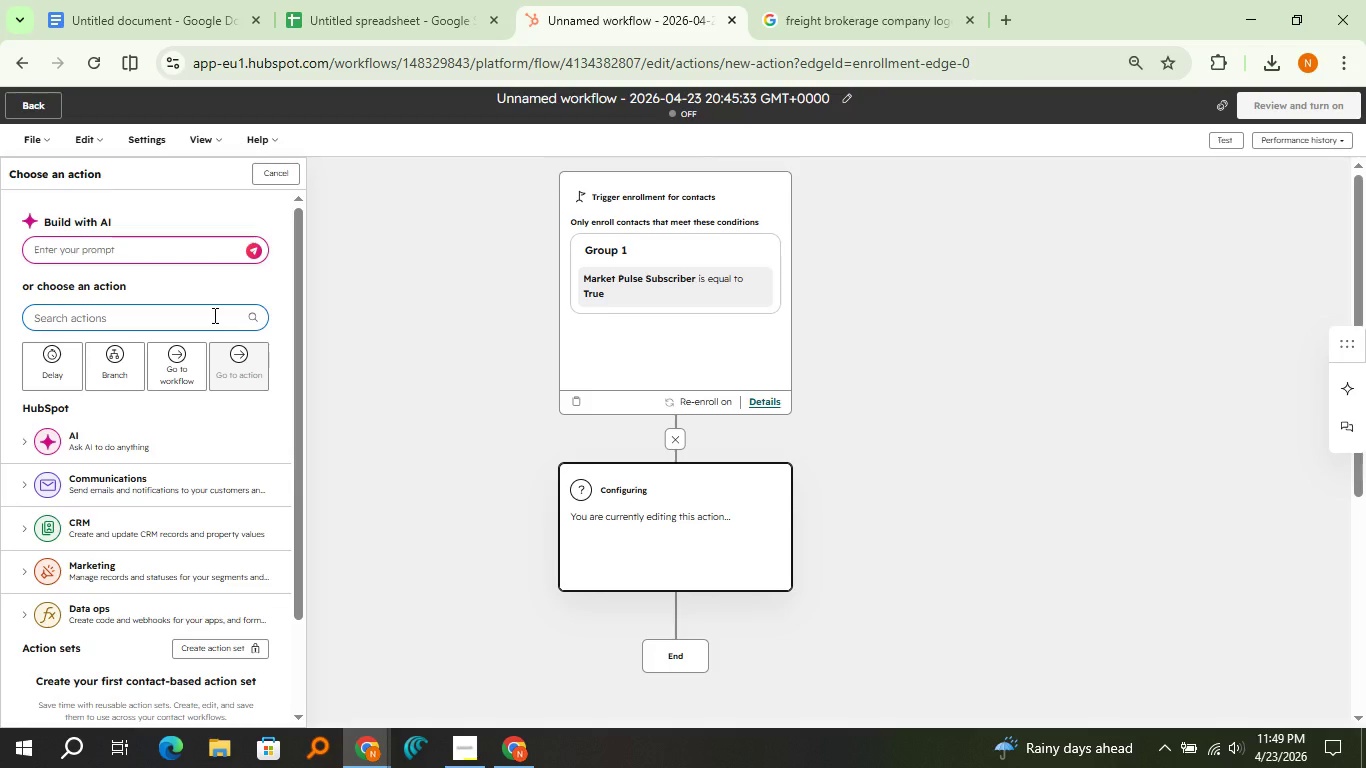 
wait(8.5)
 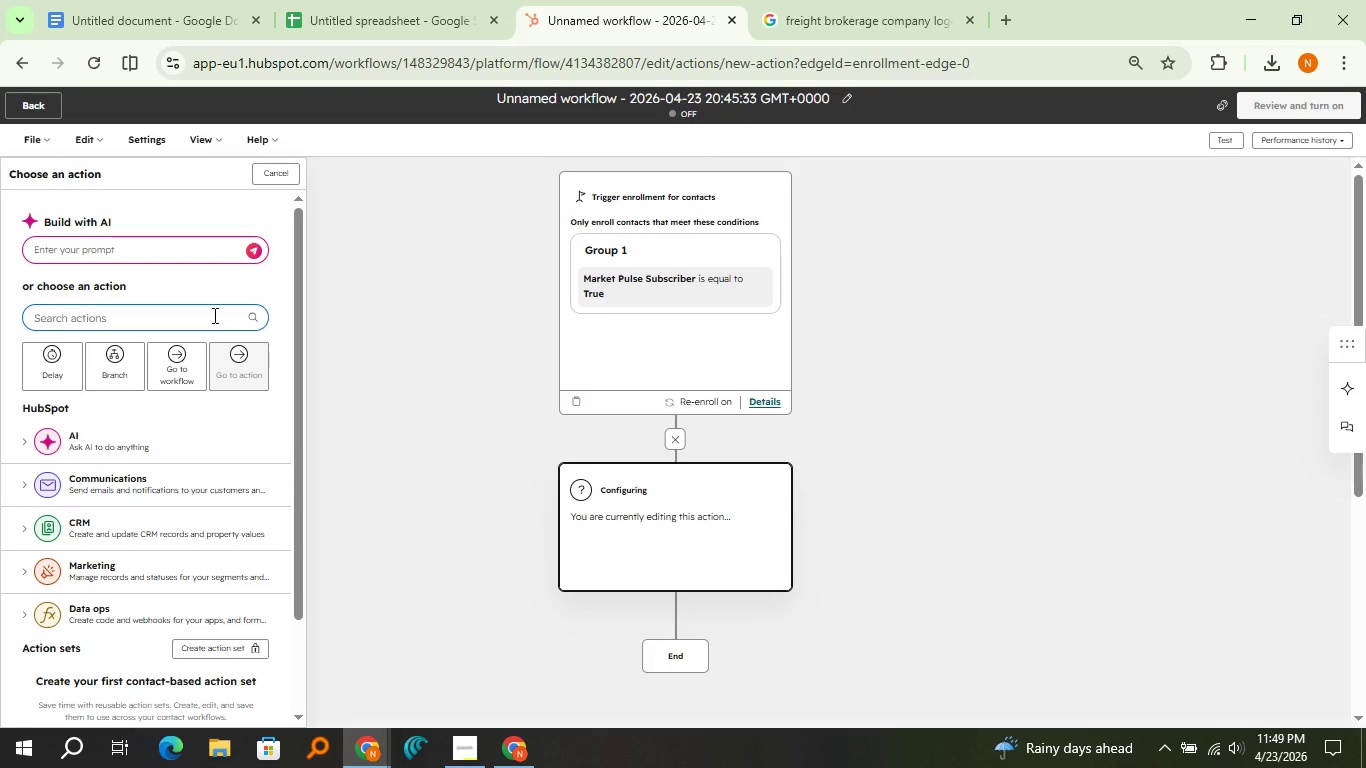 
type(lis)
 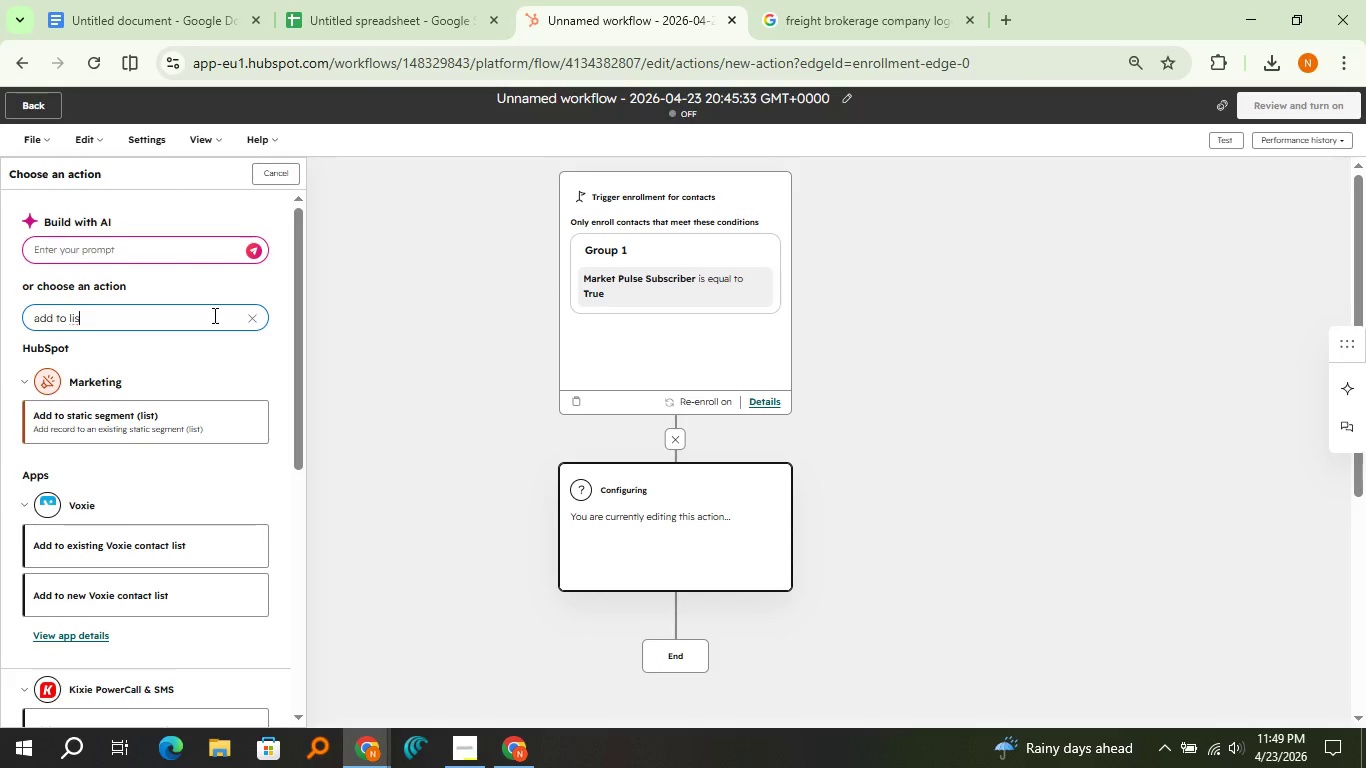 
left_click([147, 405])
 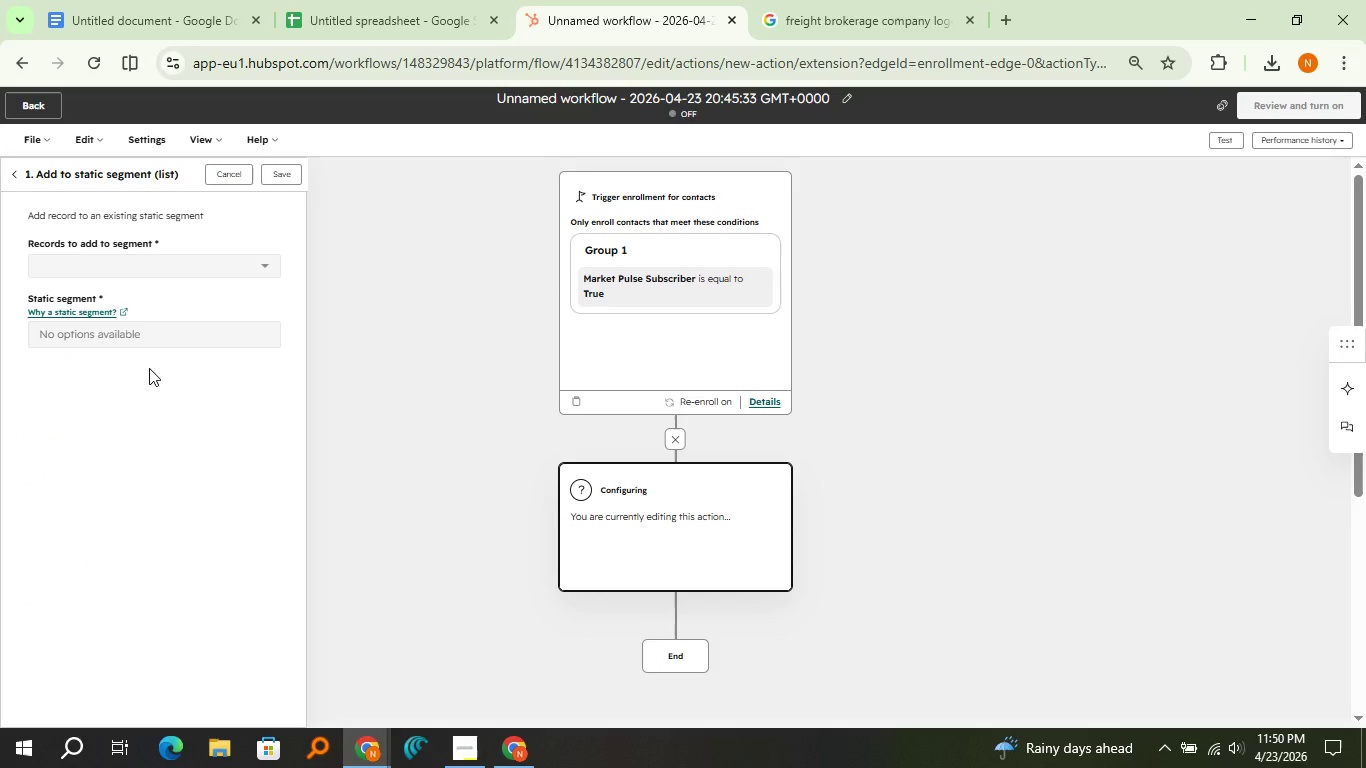 
wait(5.11)
 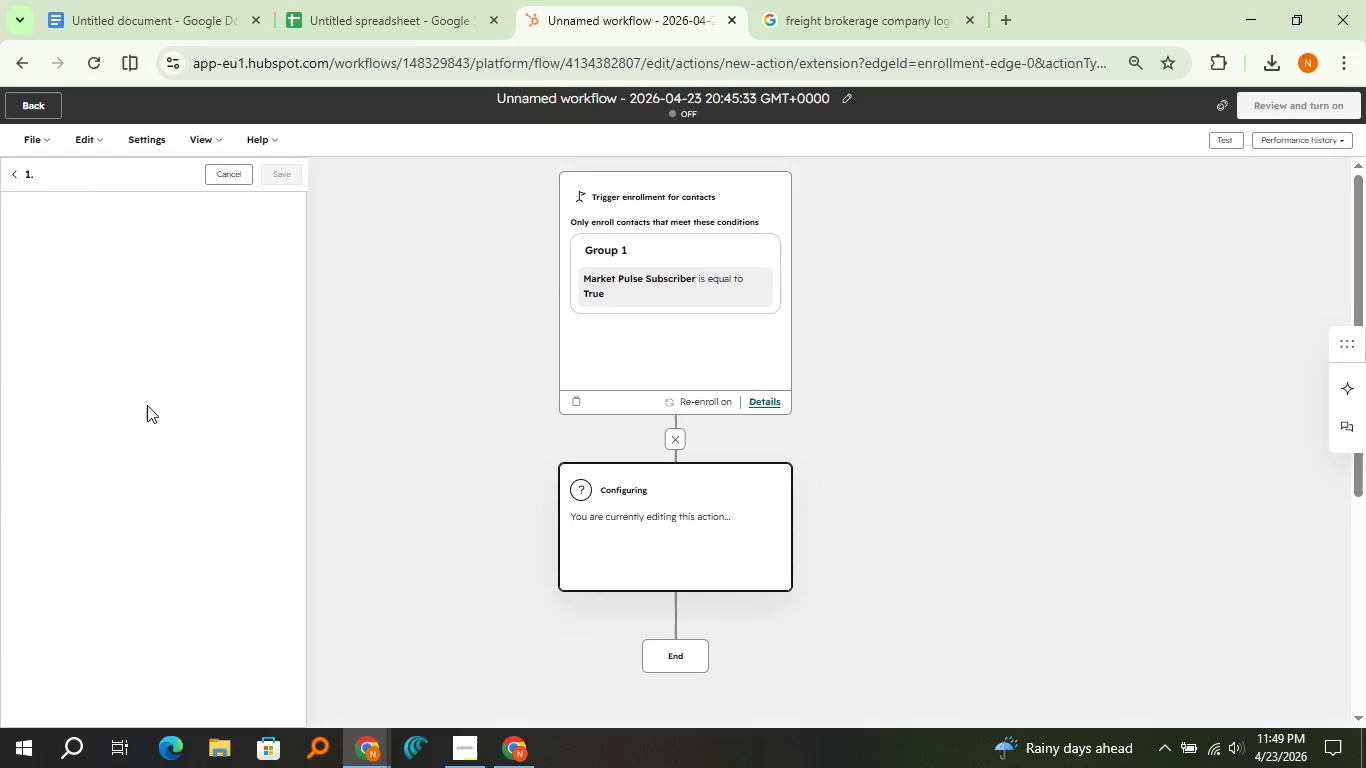 
left_click([145, 273])
 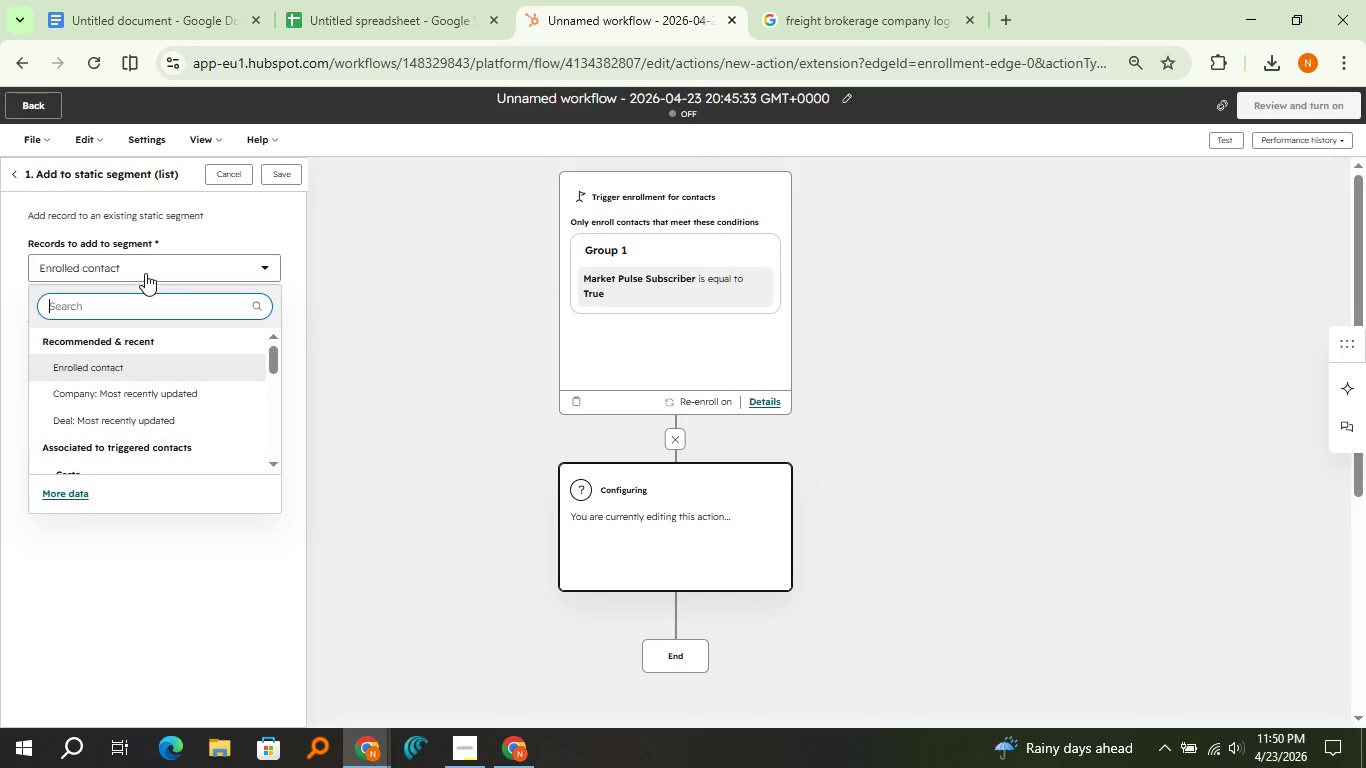 
left_click([145, 273])
 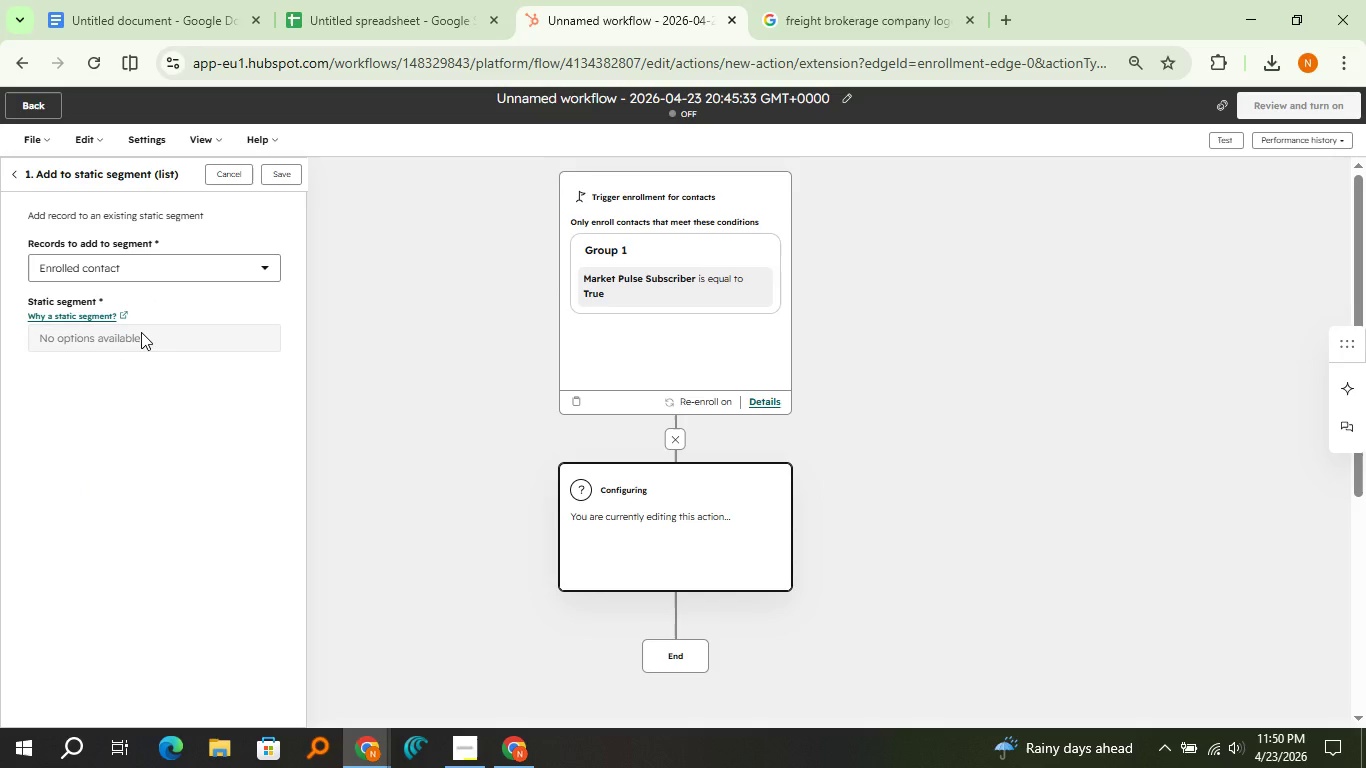 
left_click([141, 332])
 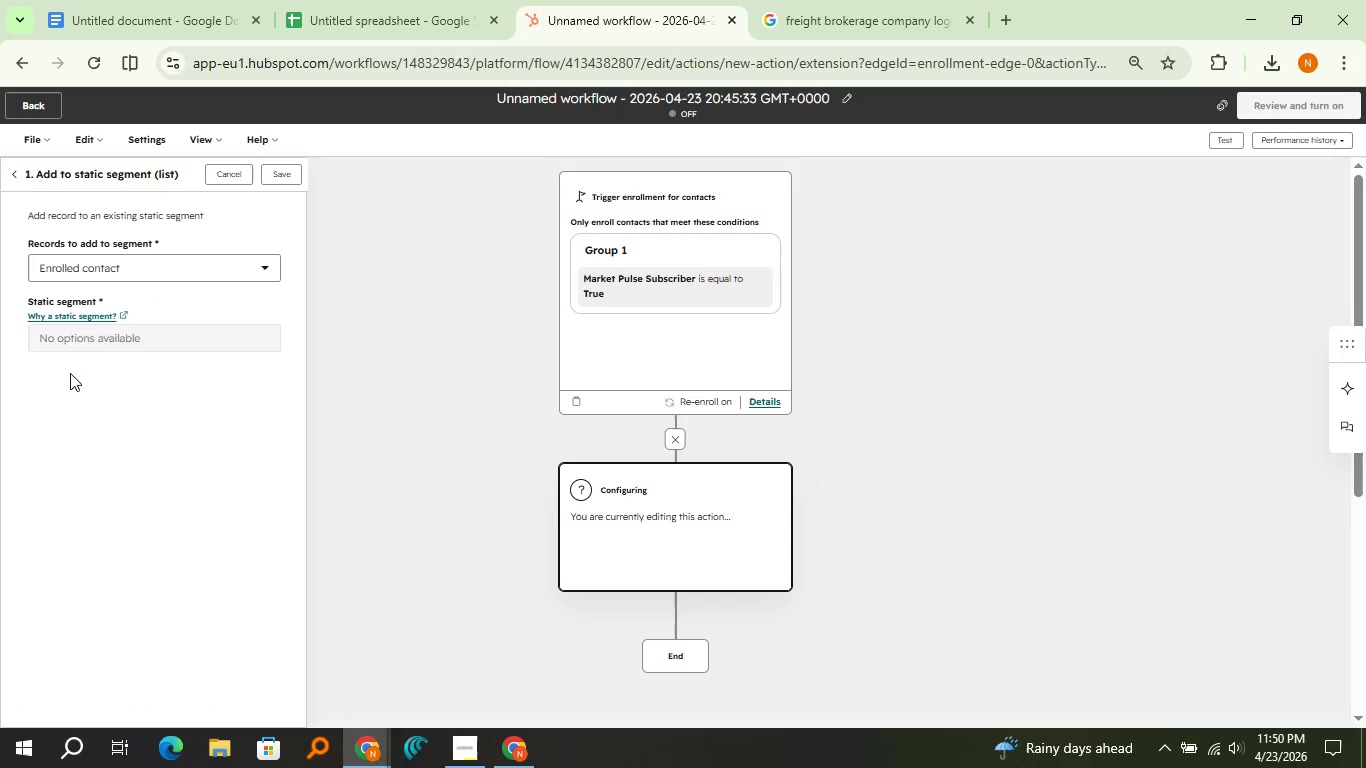 
left_click([71, 316])
 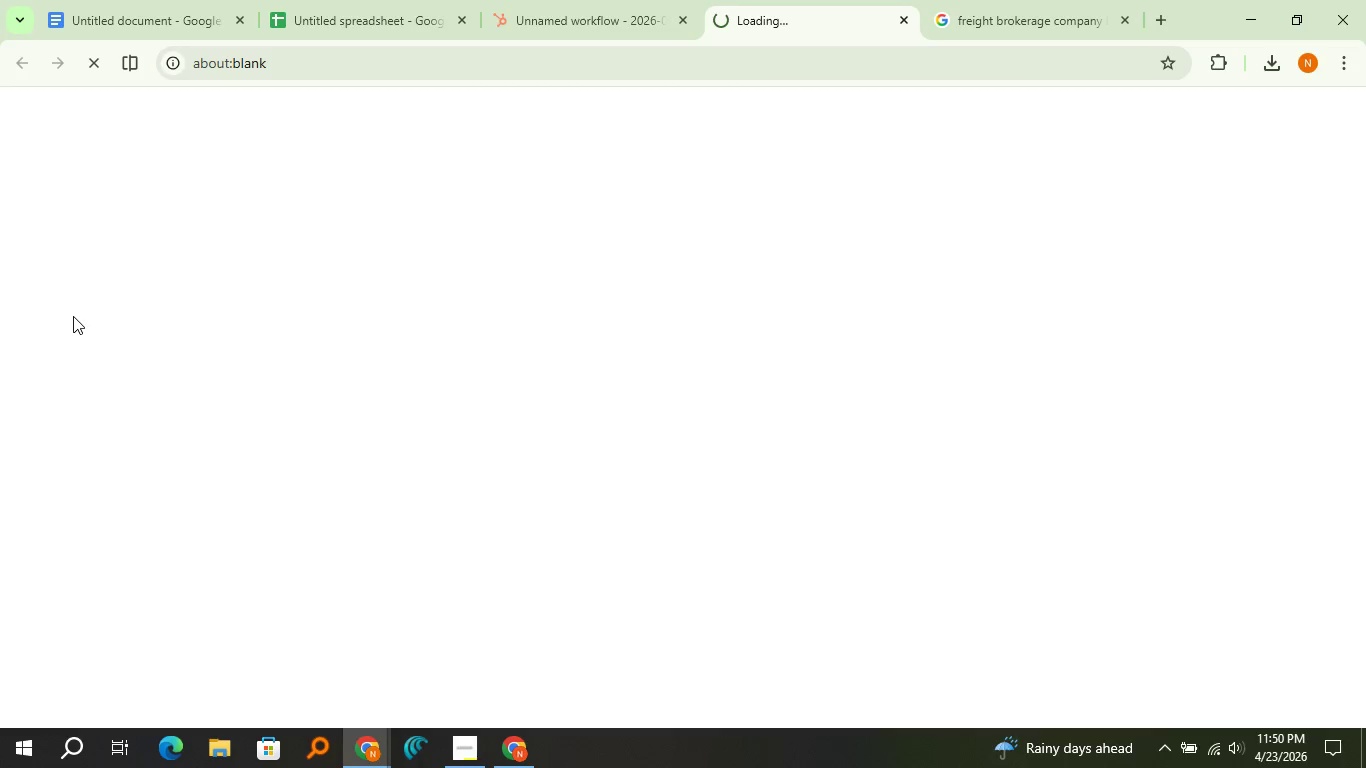 
wait(9.8)
 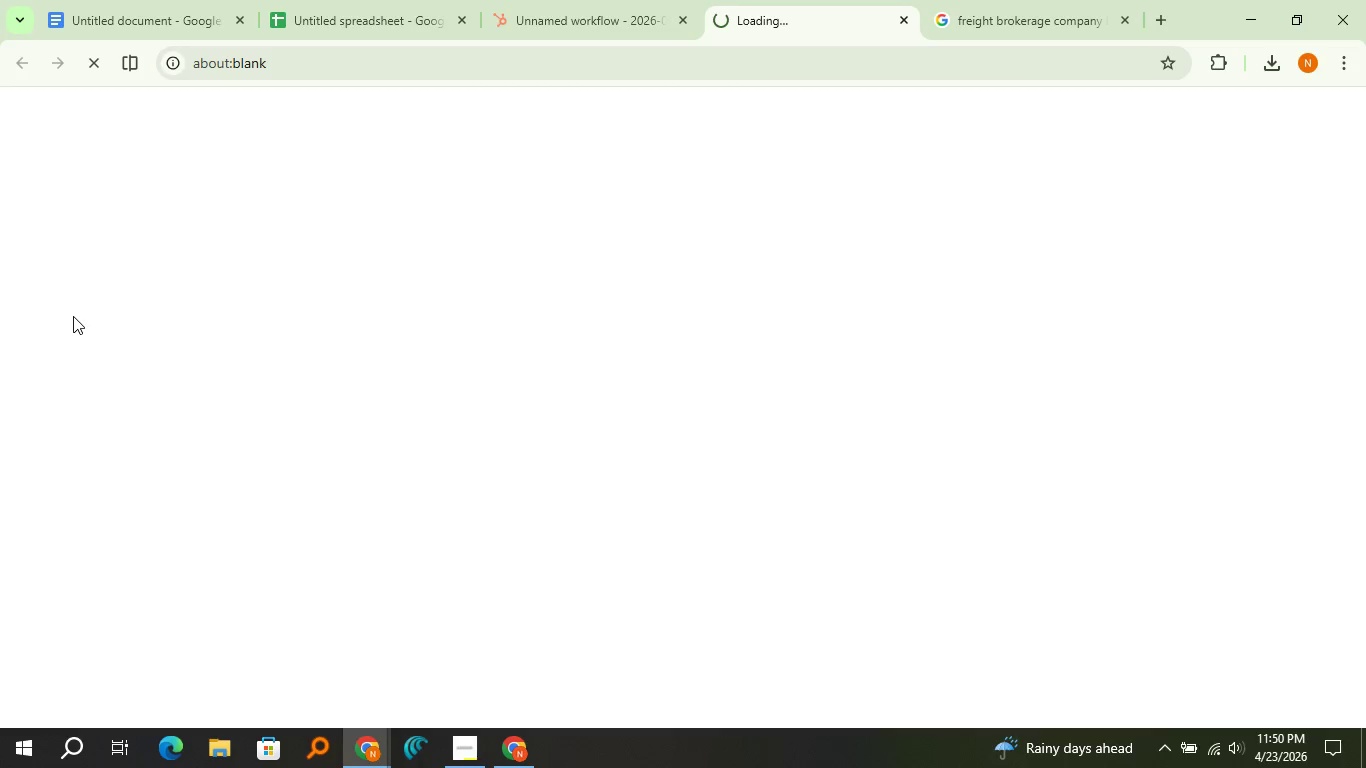 
scroll: coordinate [152, 411], scroll_direction: down, amount: 12.0
 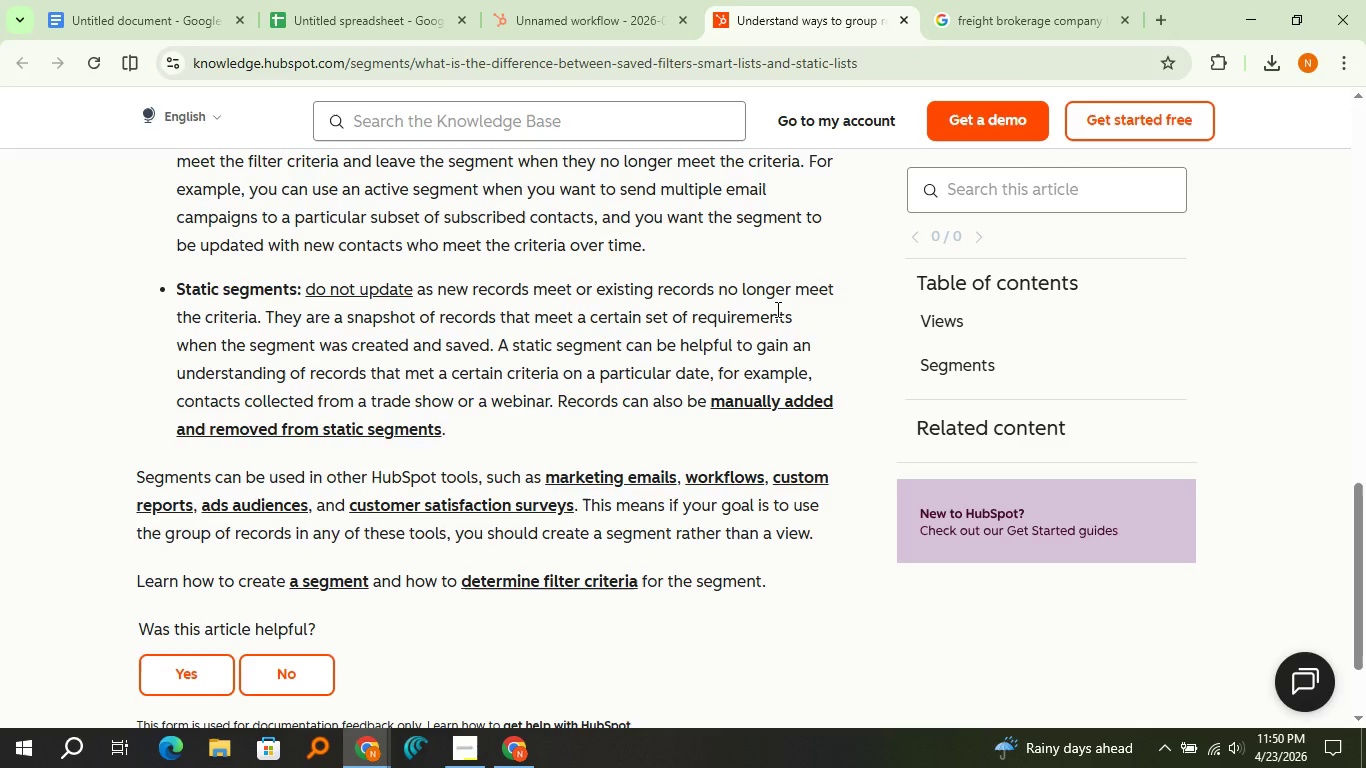 
wait(27.64)
 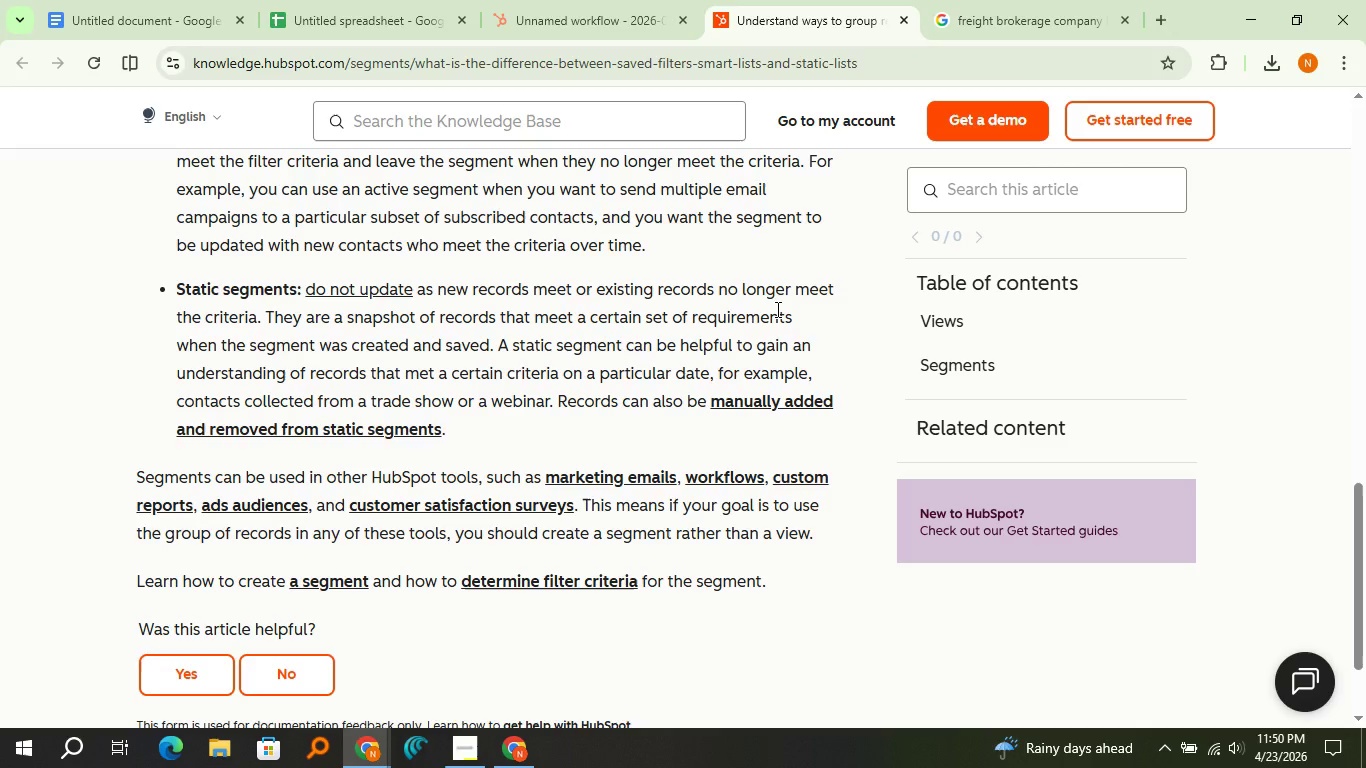 
left_click([1281, 177])
 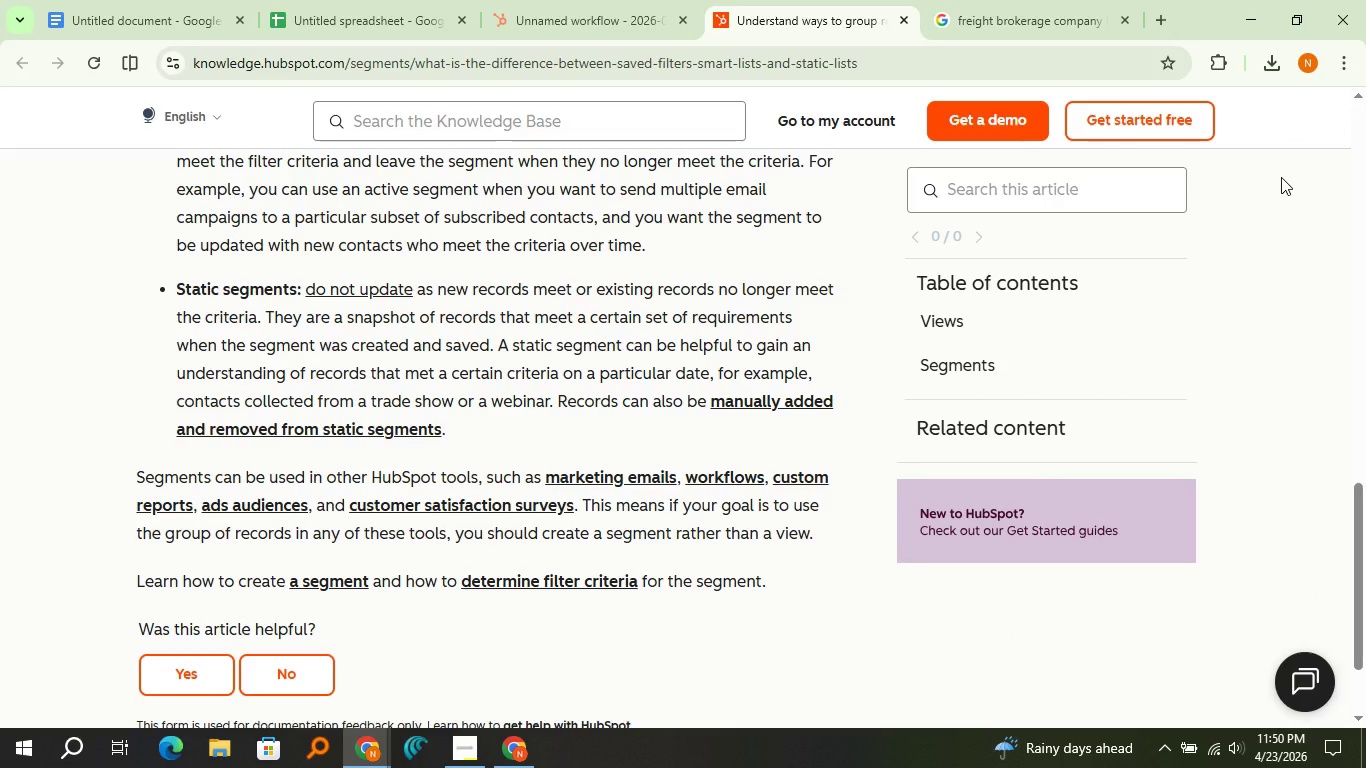 
wait(10.34)
 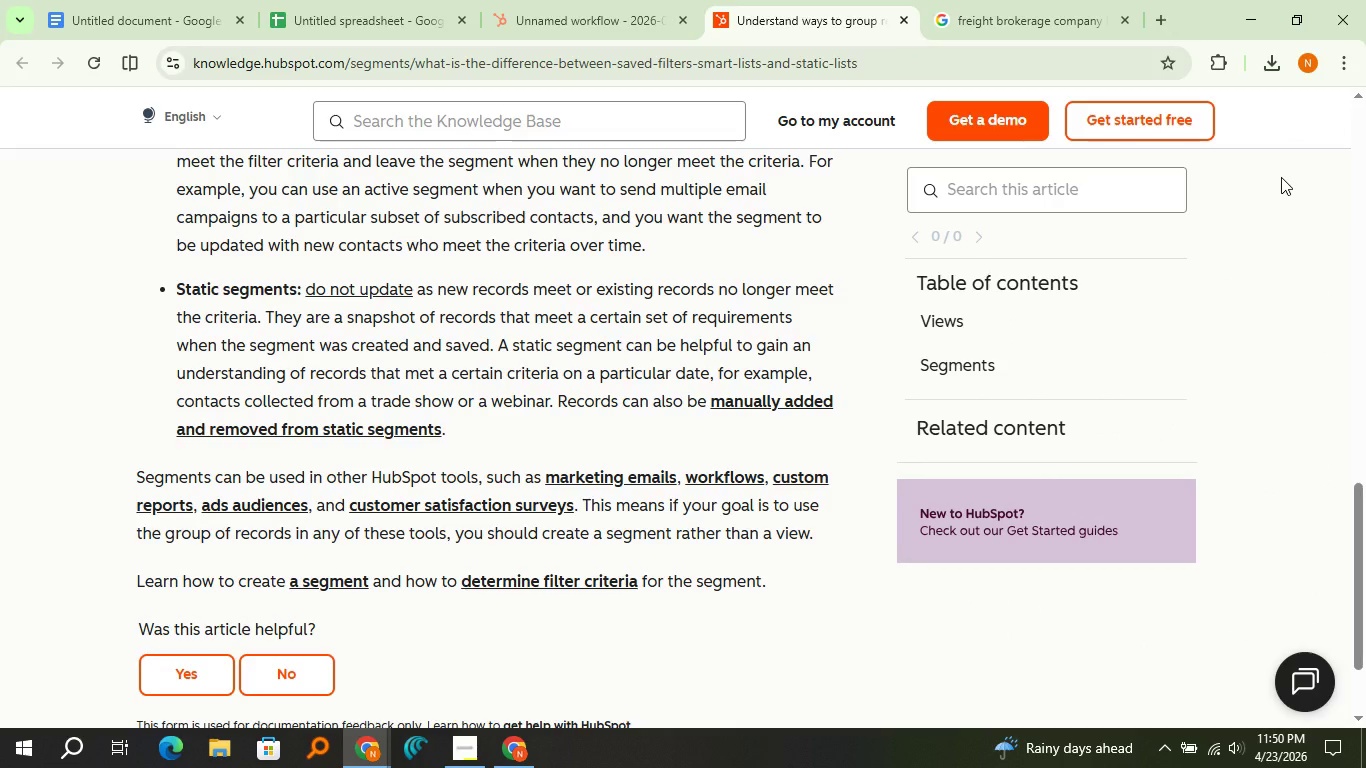 
left_click([228, 330])
 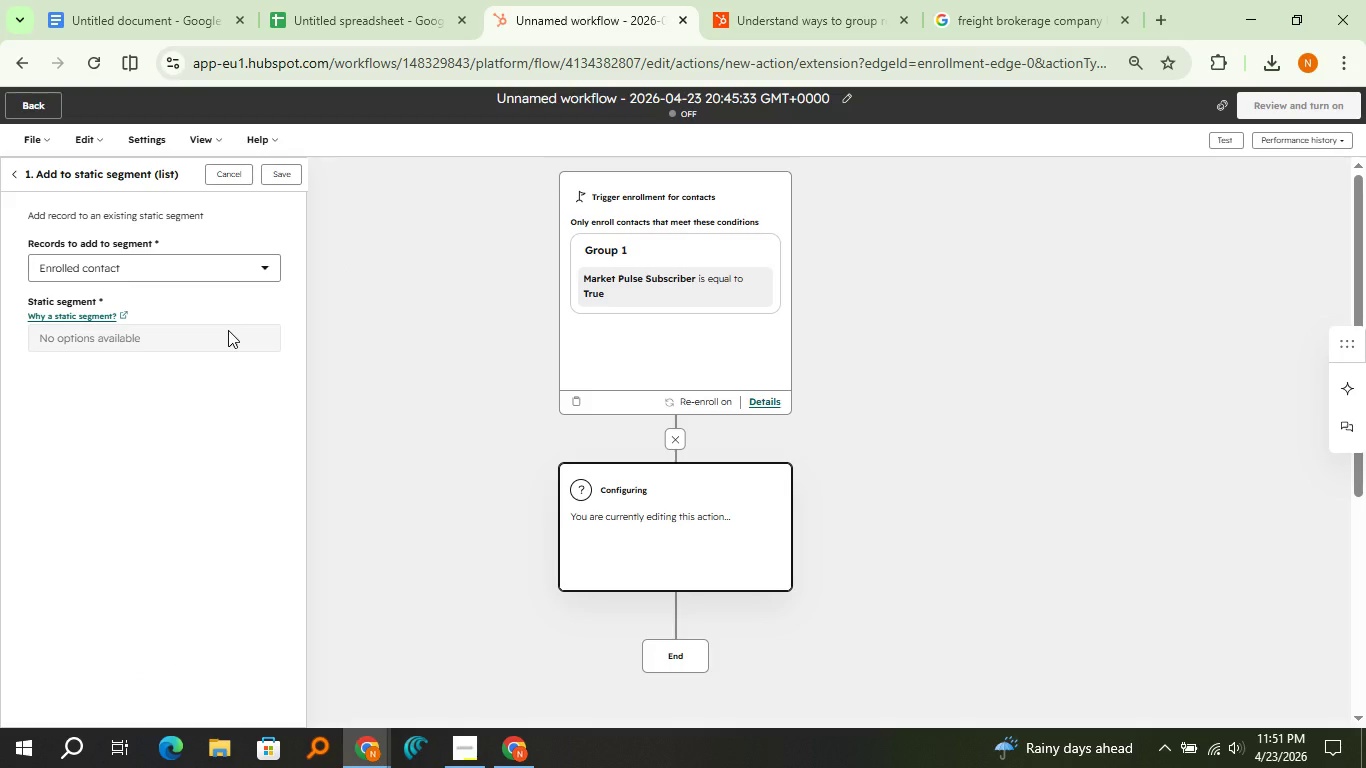 
wait(8.69)
 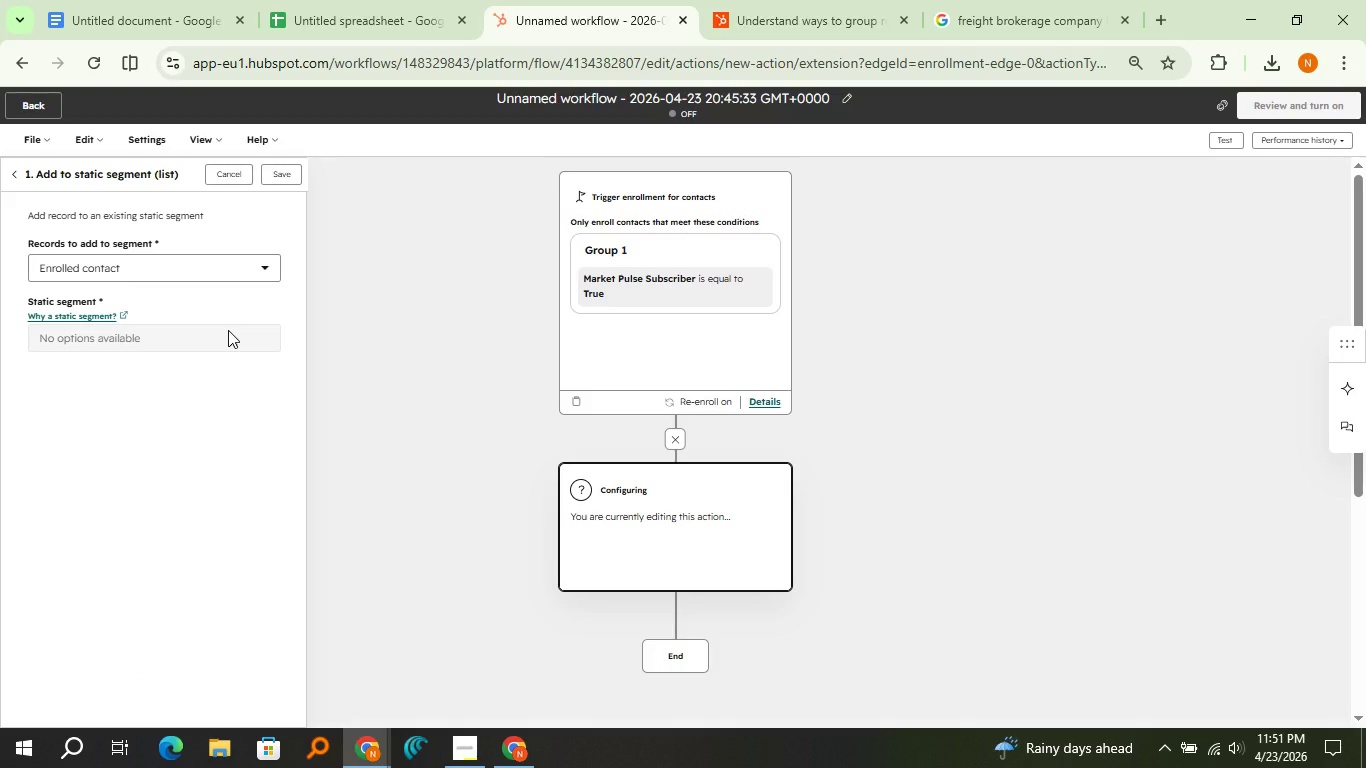 
left_click([77, 0])
 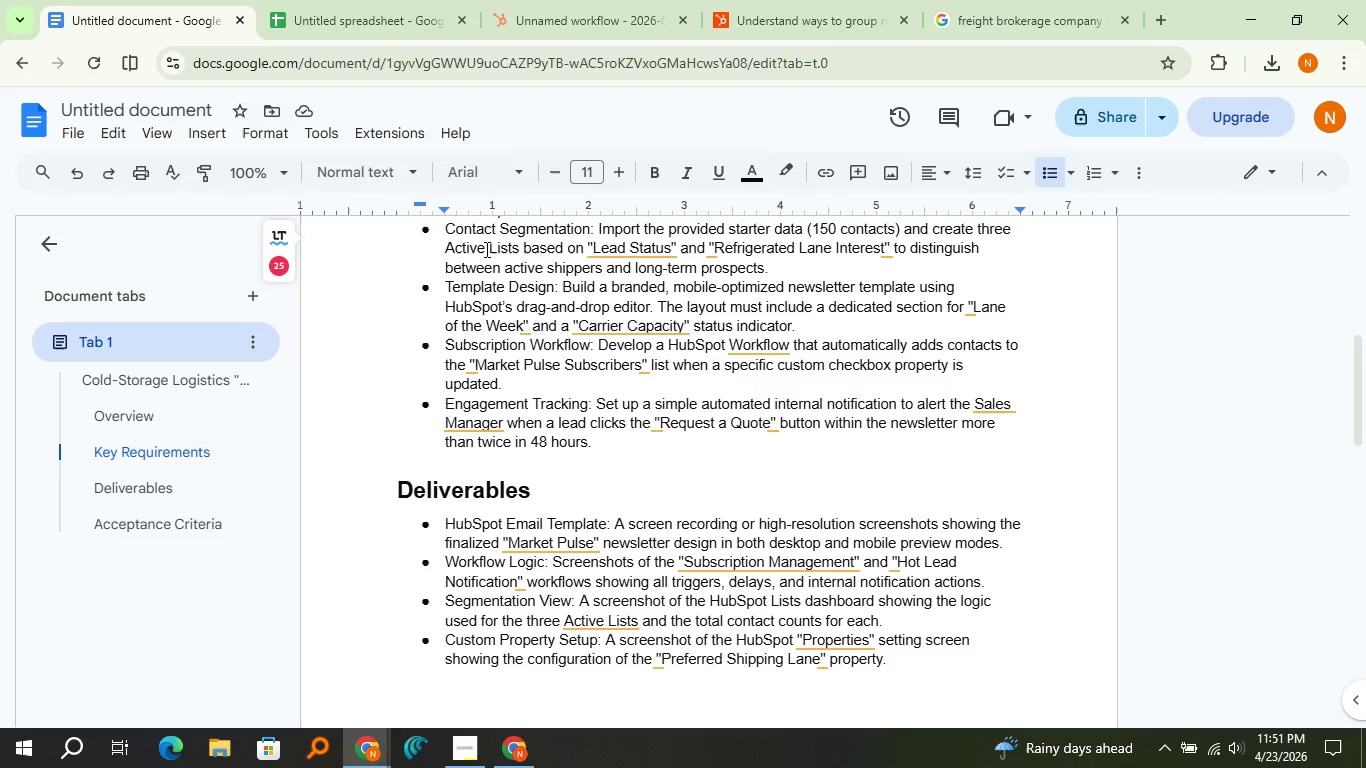 
left_click([577, 27])
 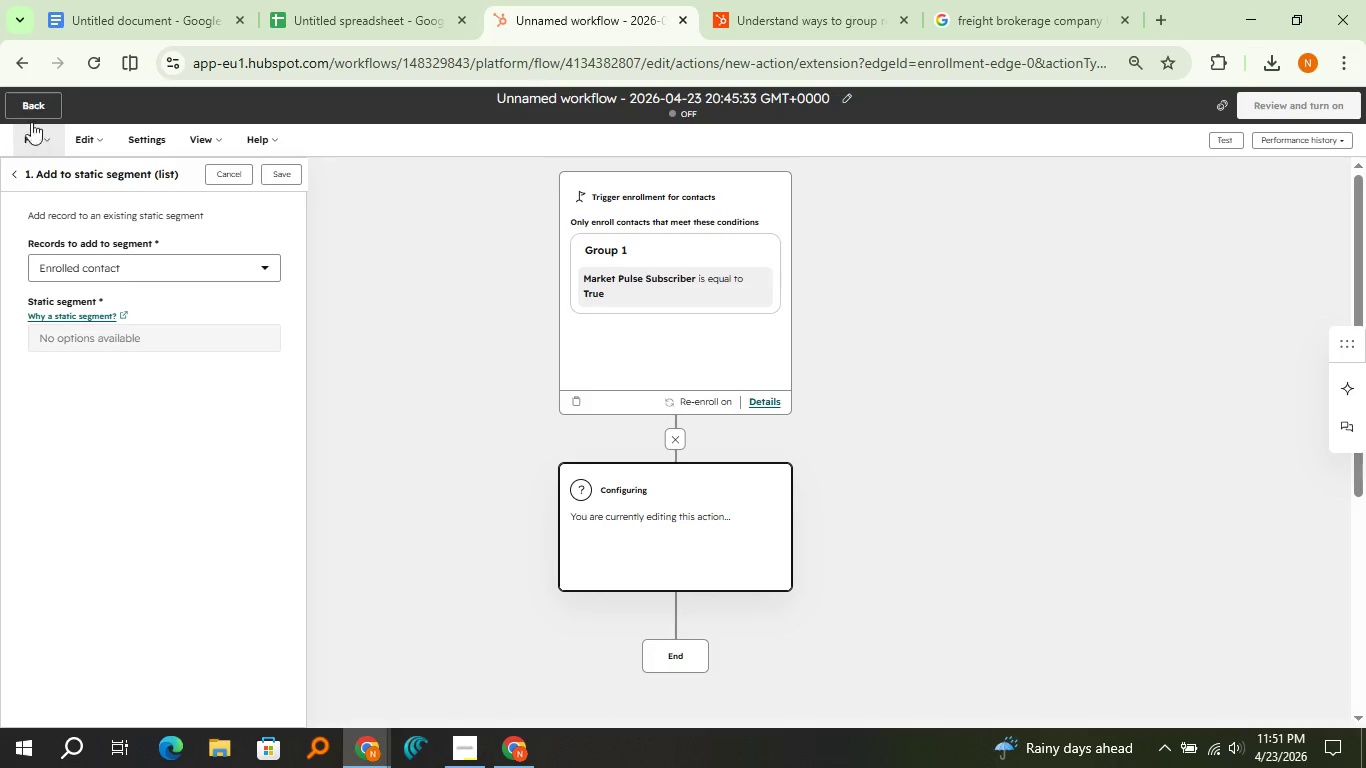 
left_click([35, 97])
 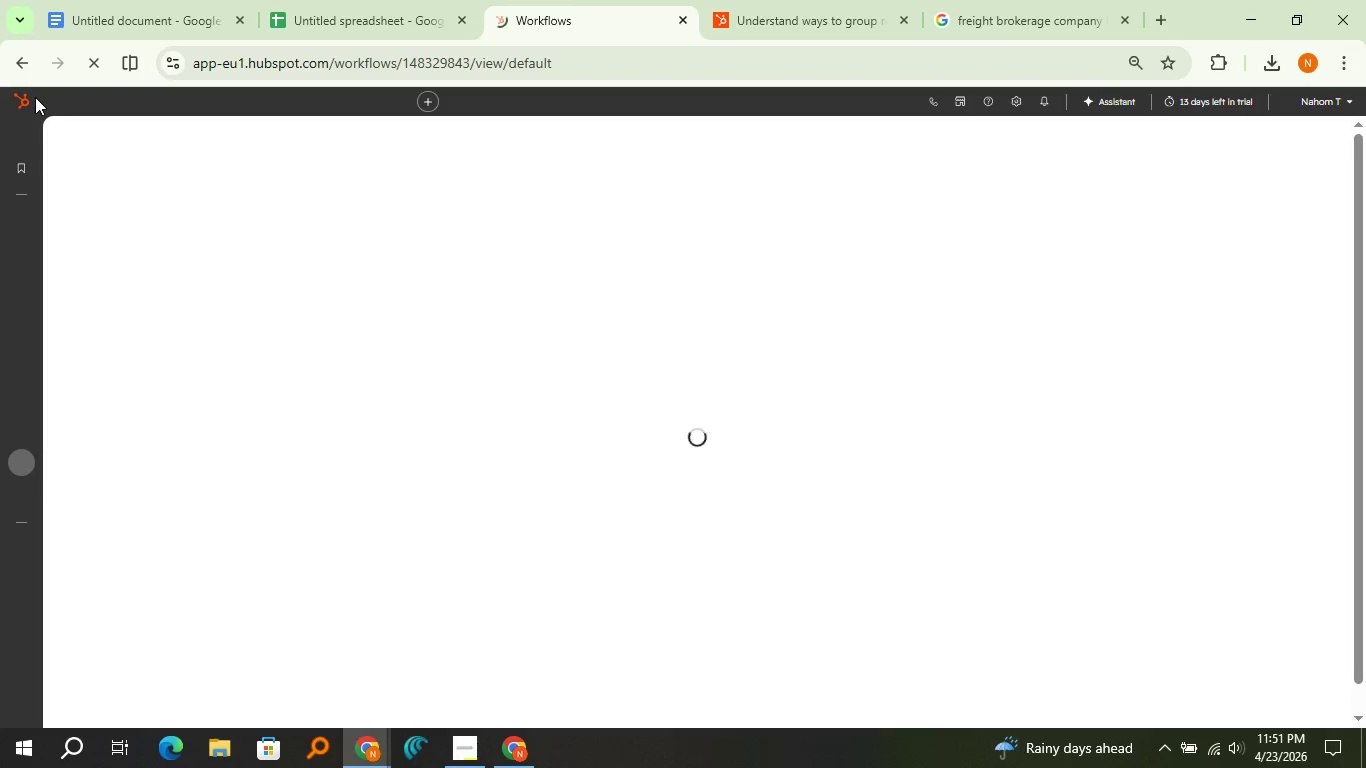 
mouse_move([16, 283])
 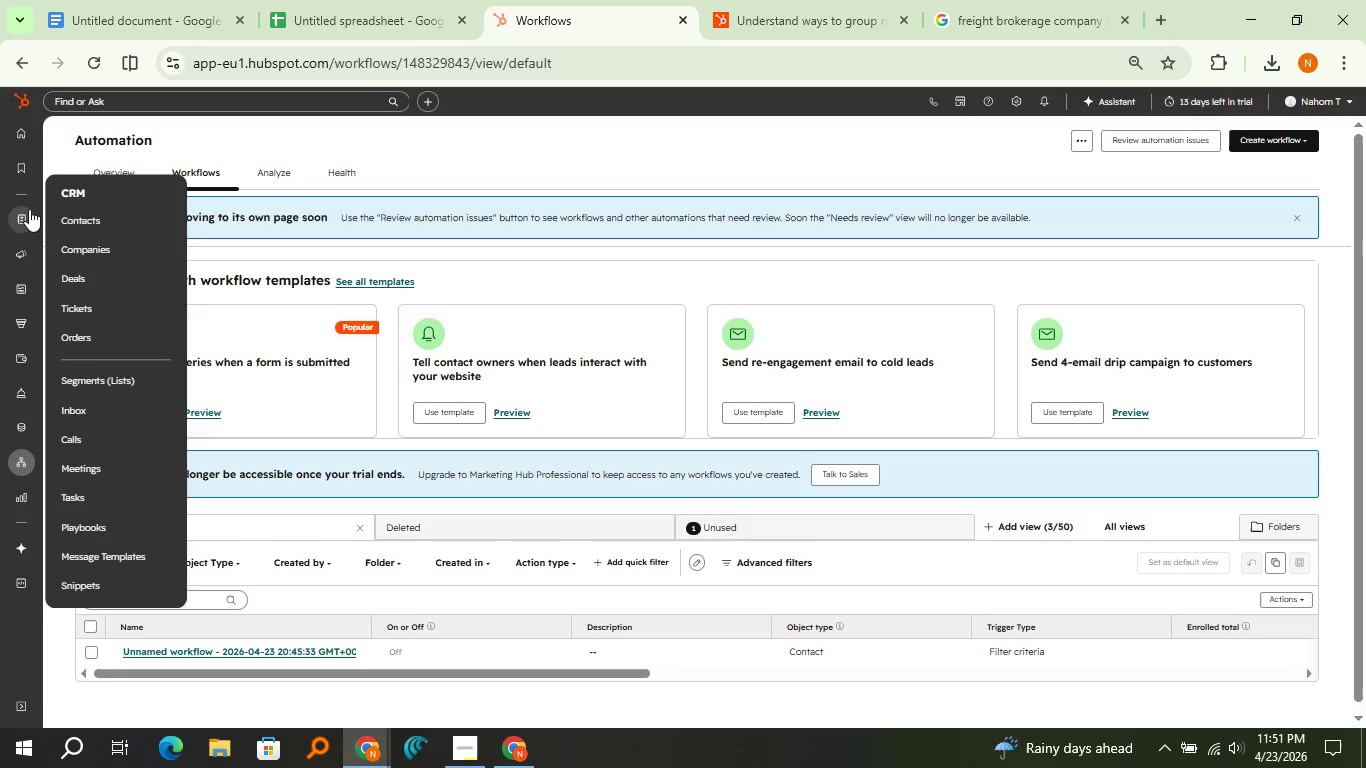 
left_click([102, 377])
 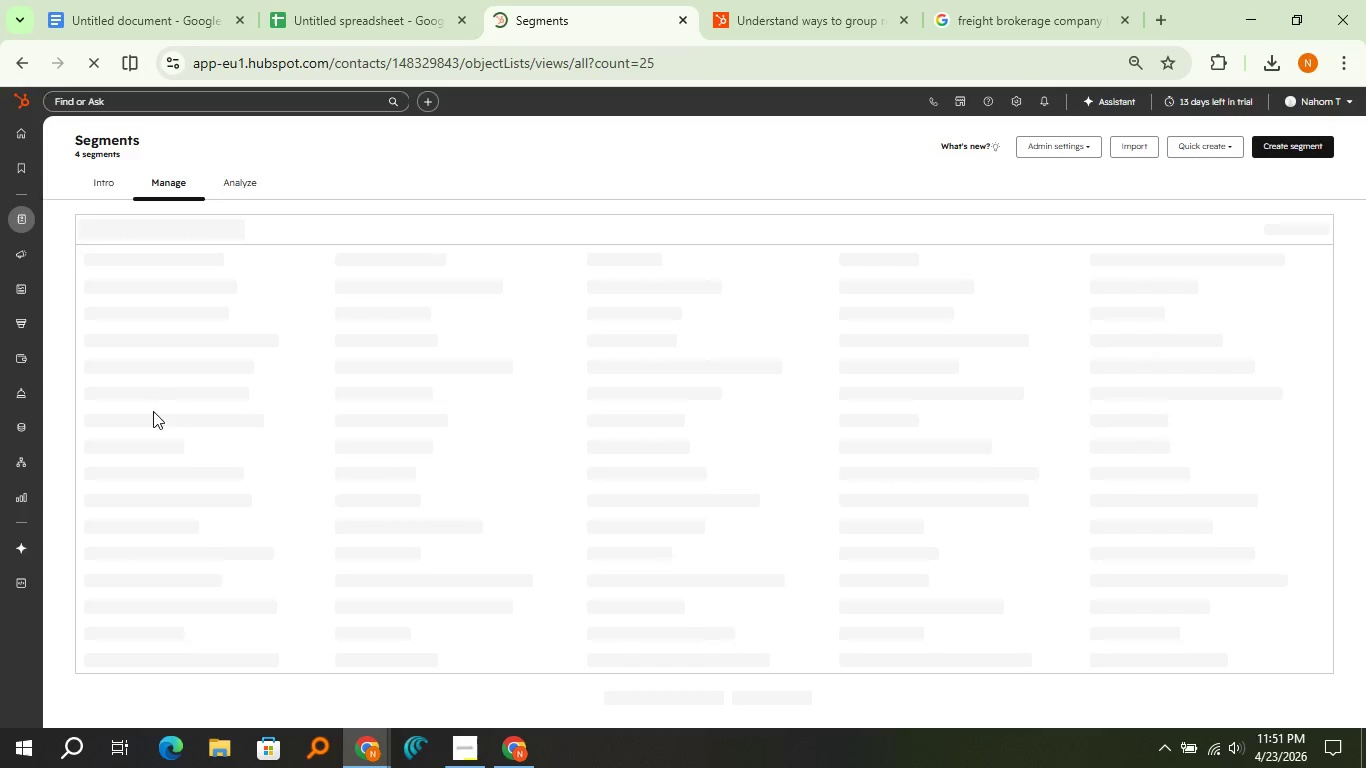 
wait(11.16)
 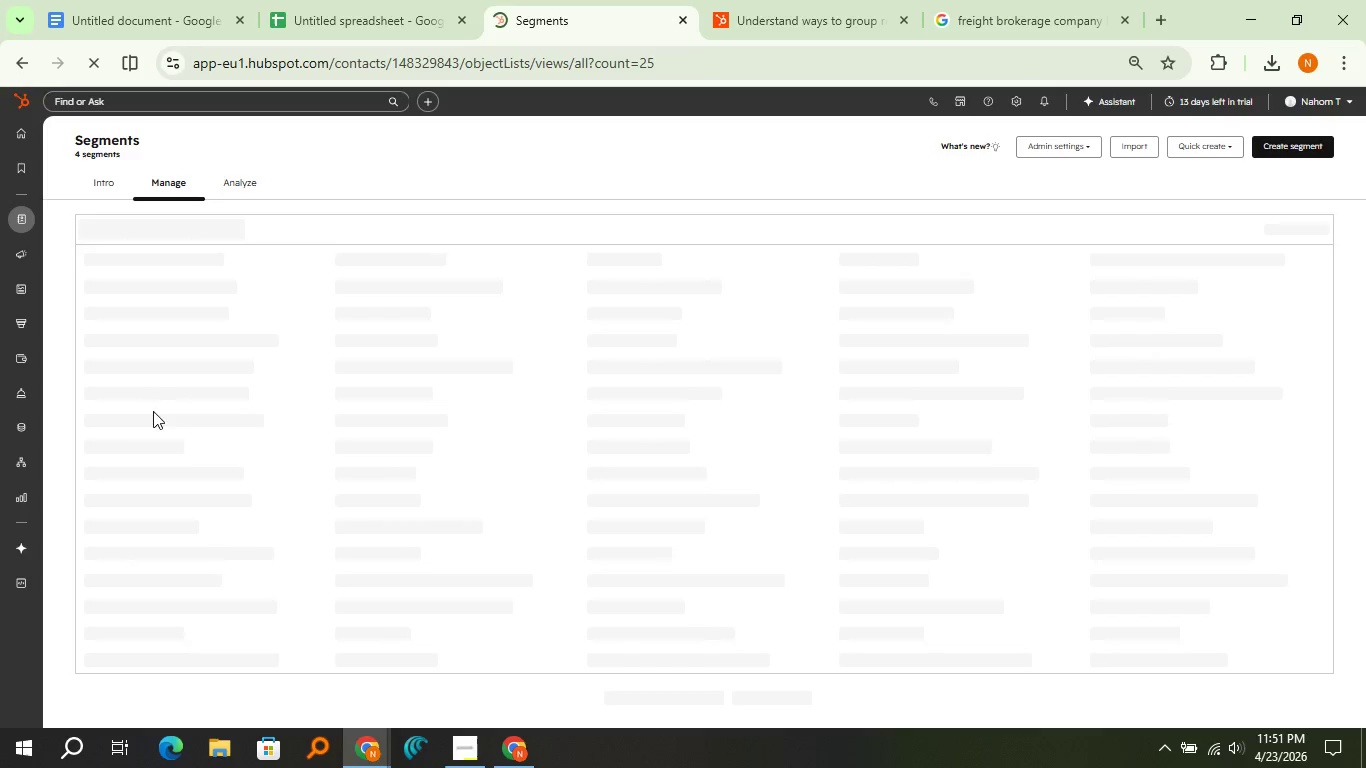 
left_click([90, 467])
 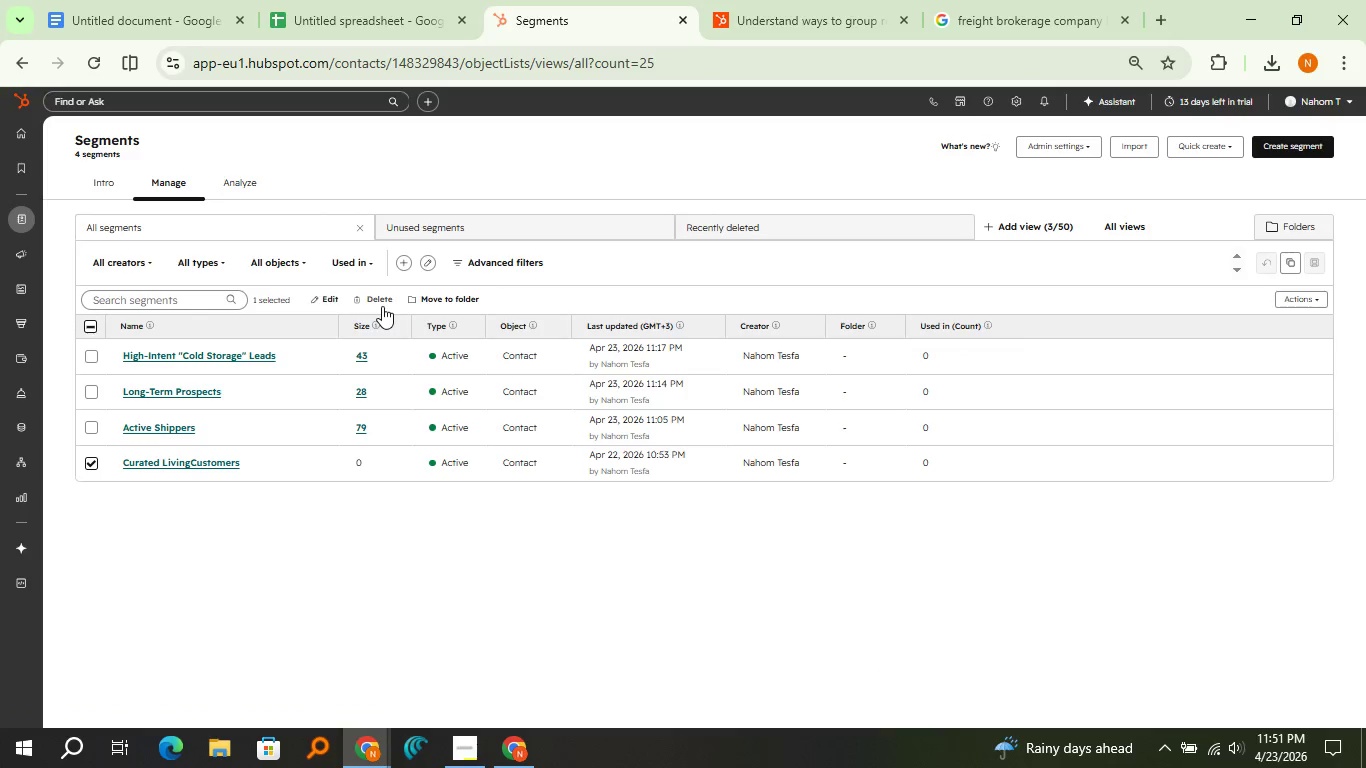 
left_click([383, 304])
 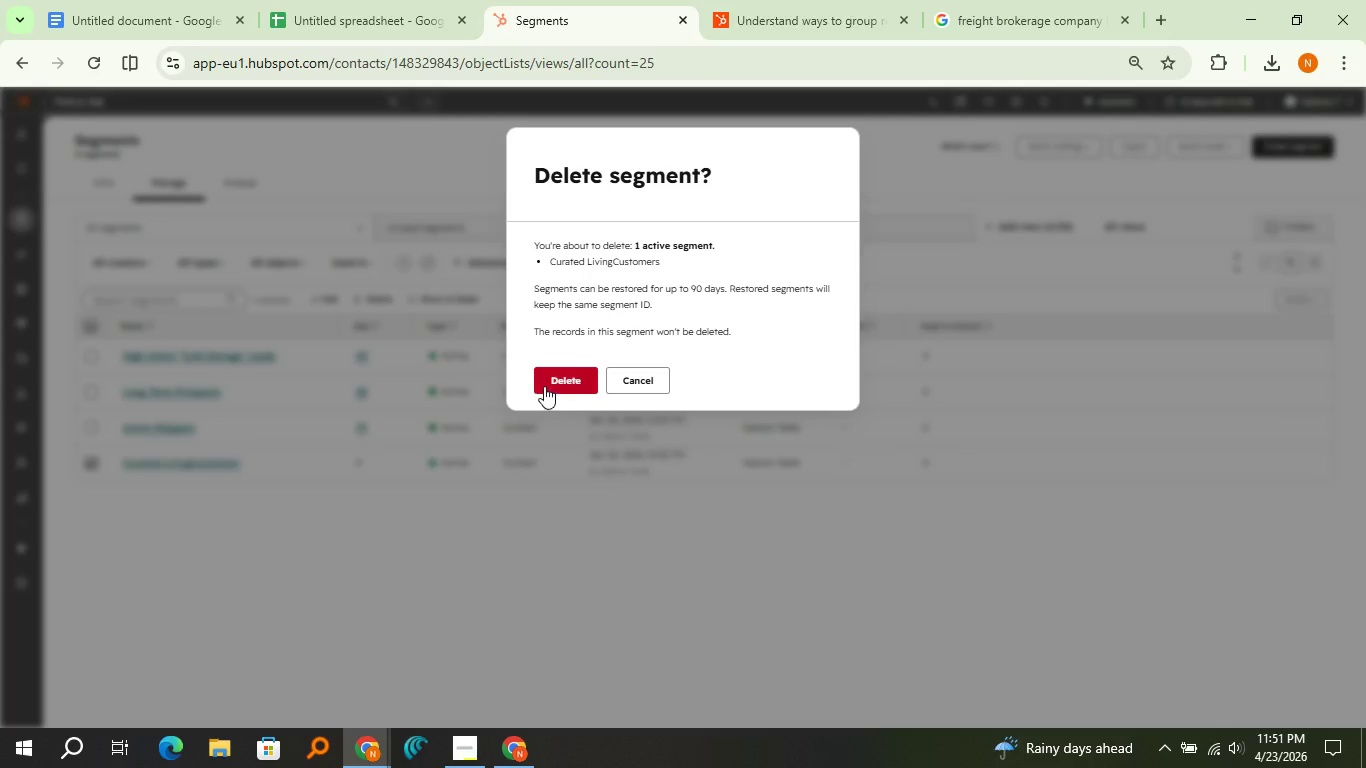 
left_click([567, 383])
 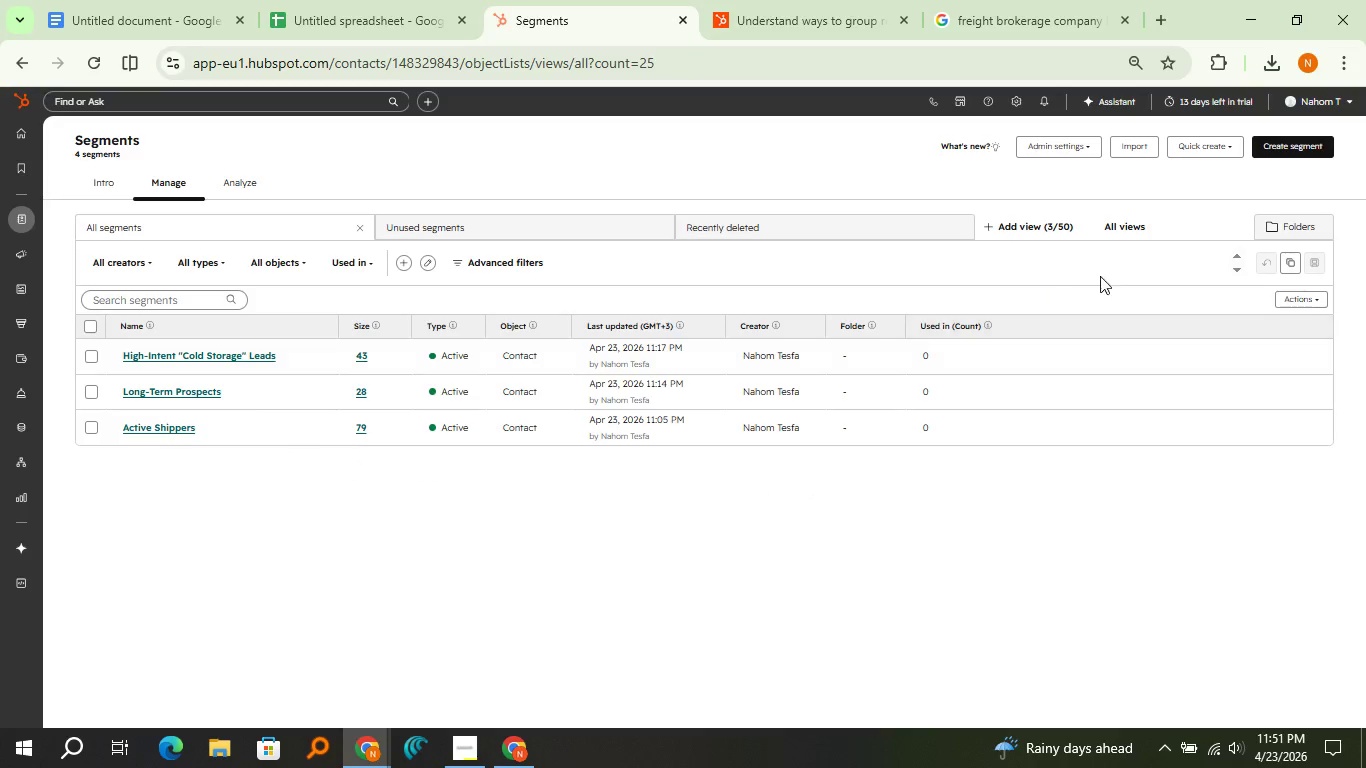 
left_click([1304, 149])
 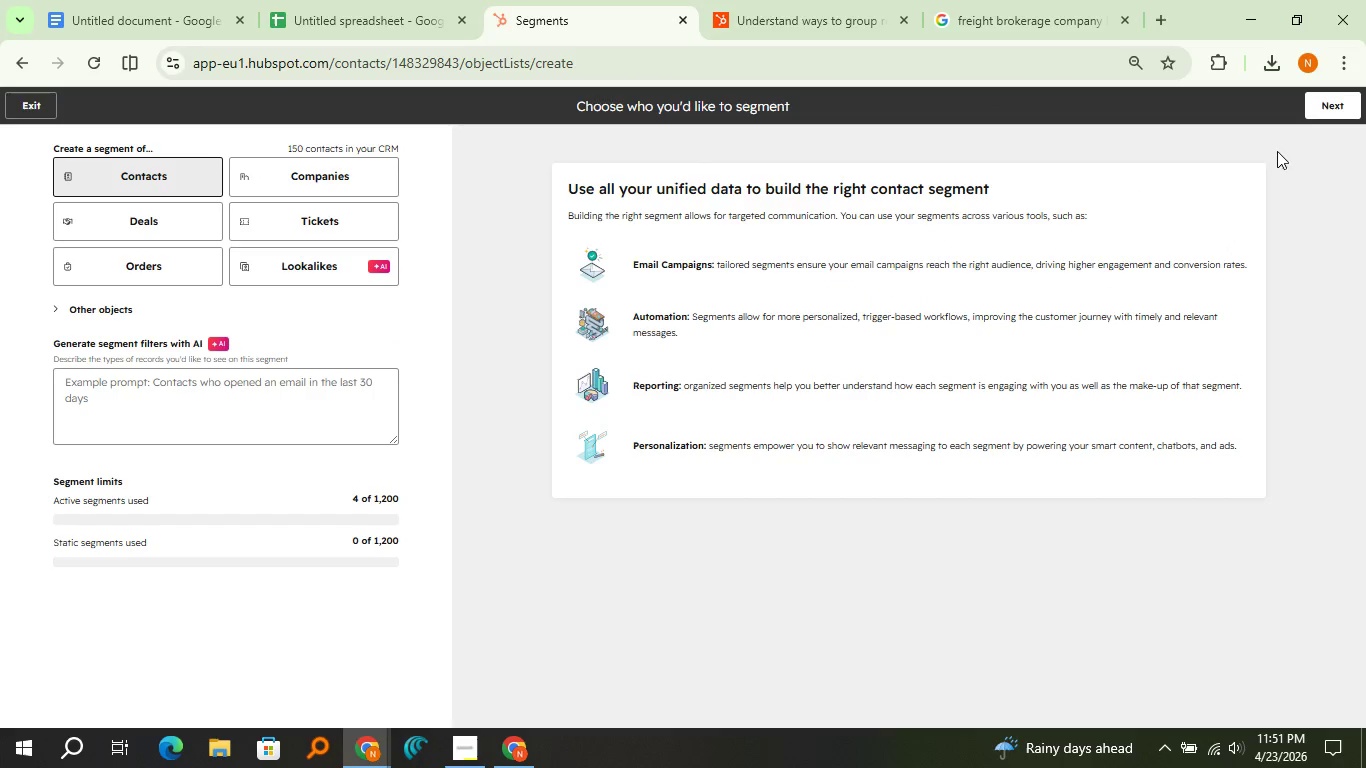 
left_click([1319, 114])
 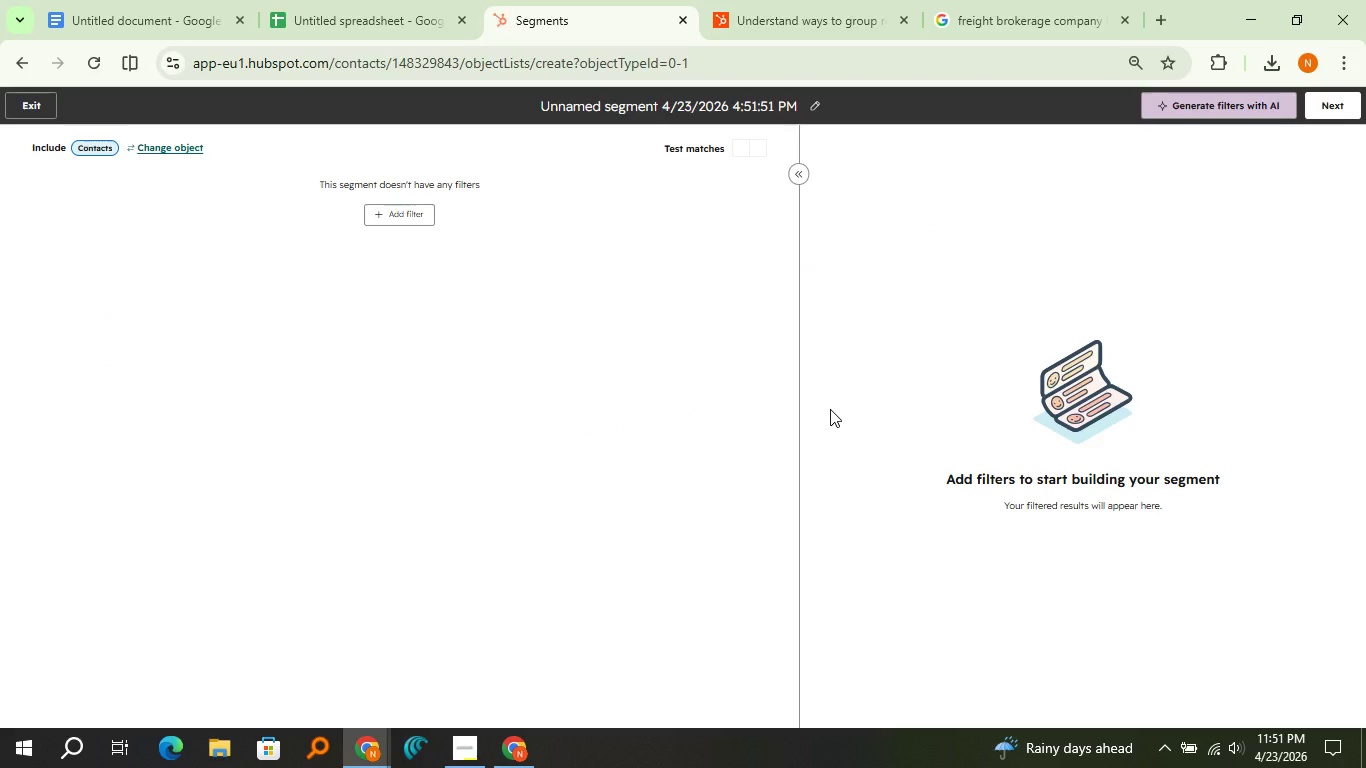 
wait(11.03)
 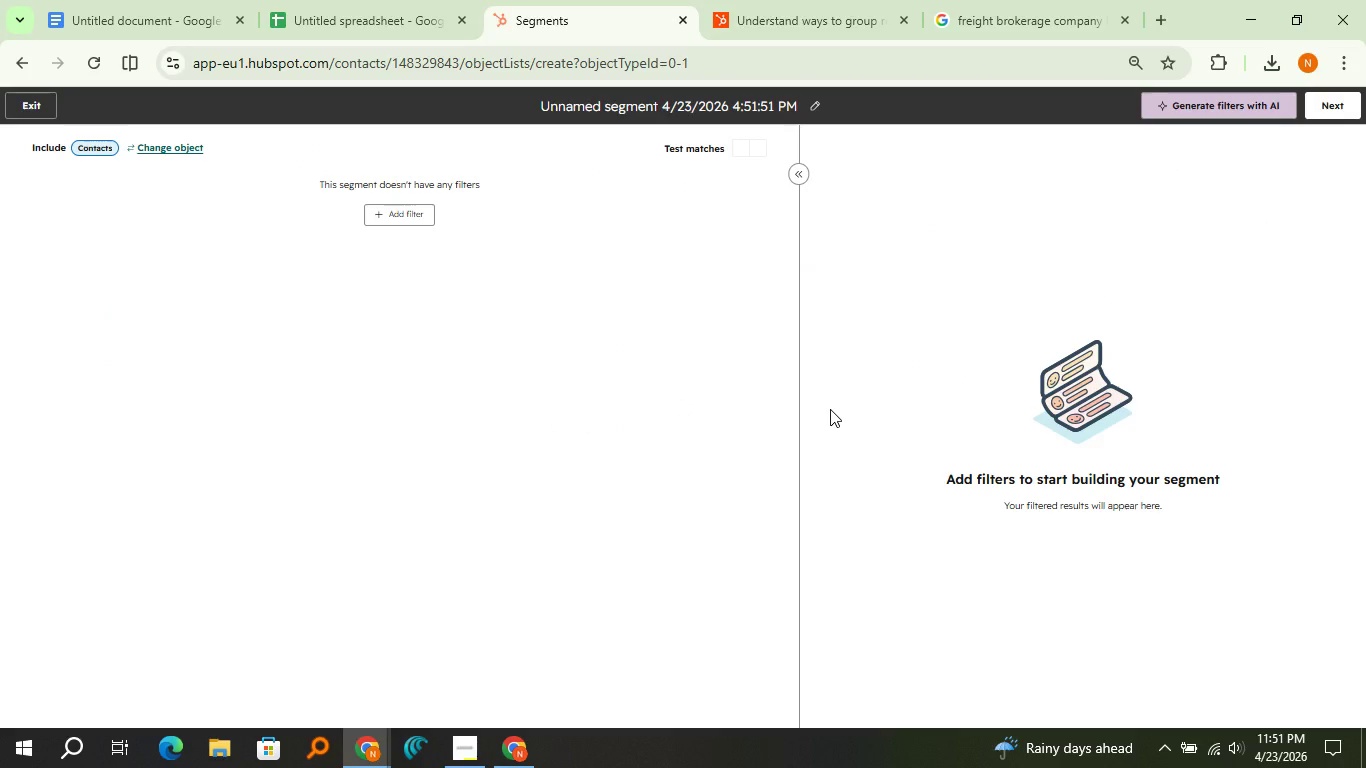 
left_click([811, 105])
 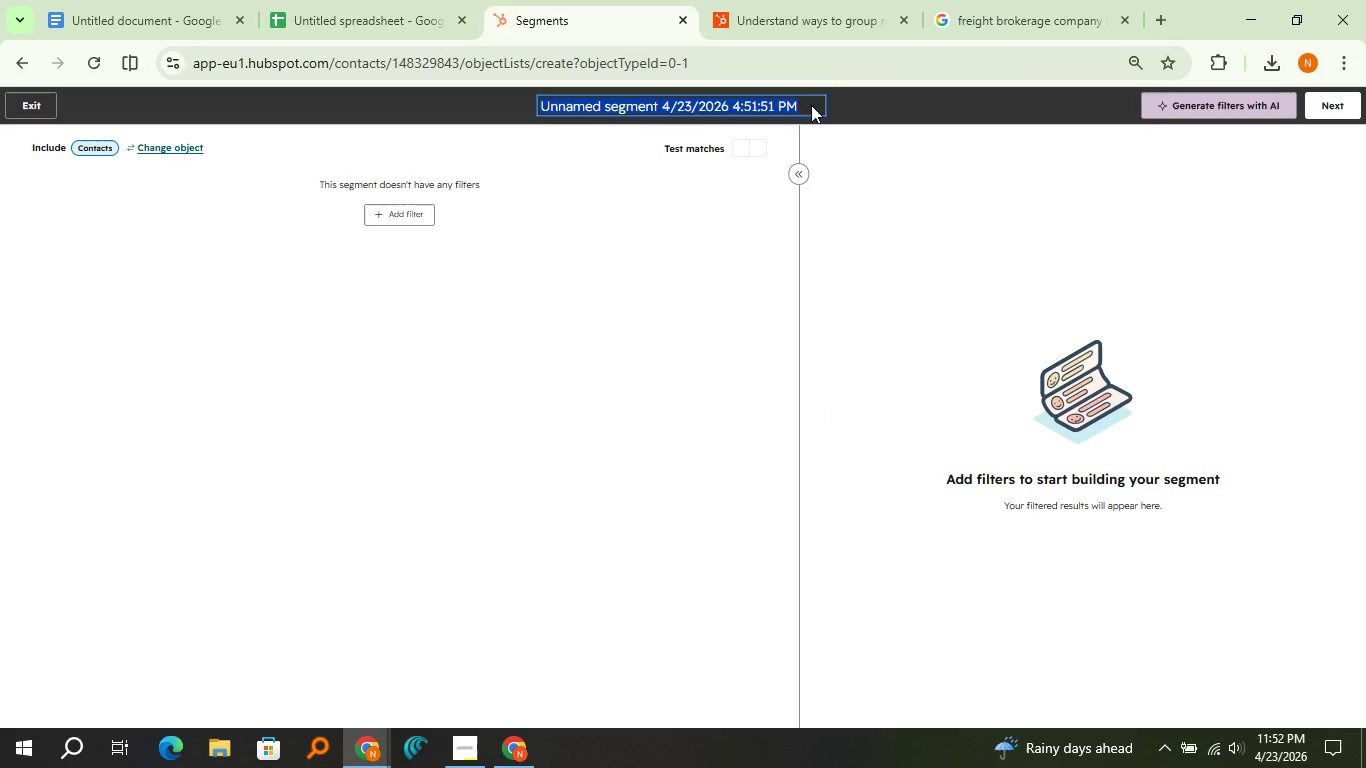 
type(Market Pulse subscribers)
 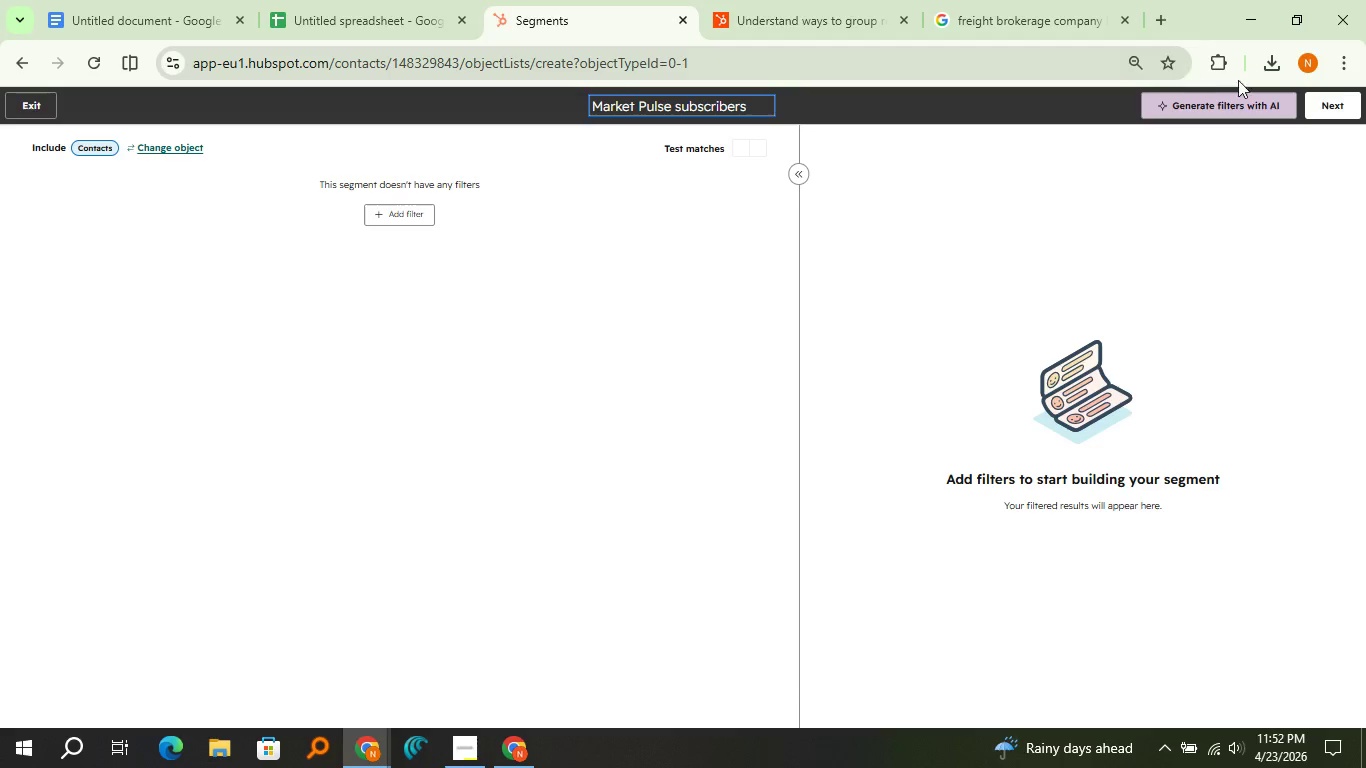 
left_click([1333, 108])
 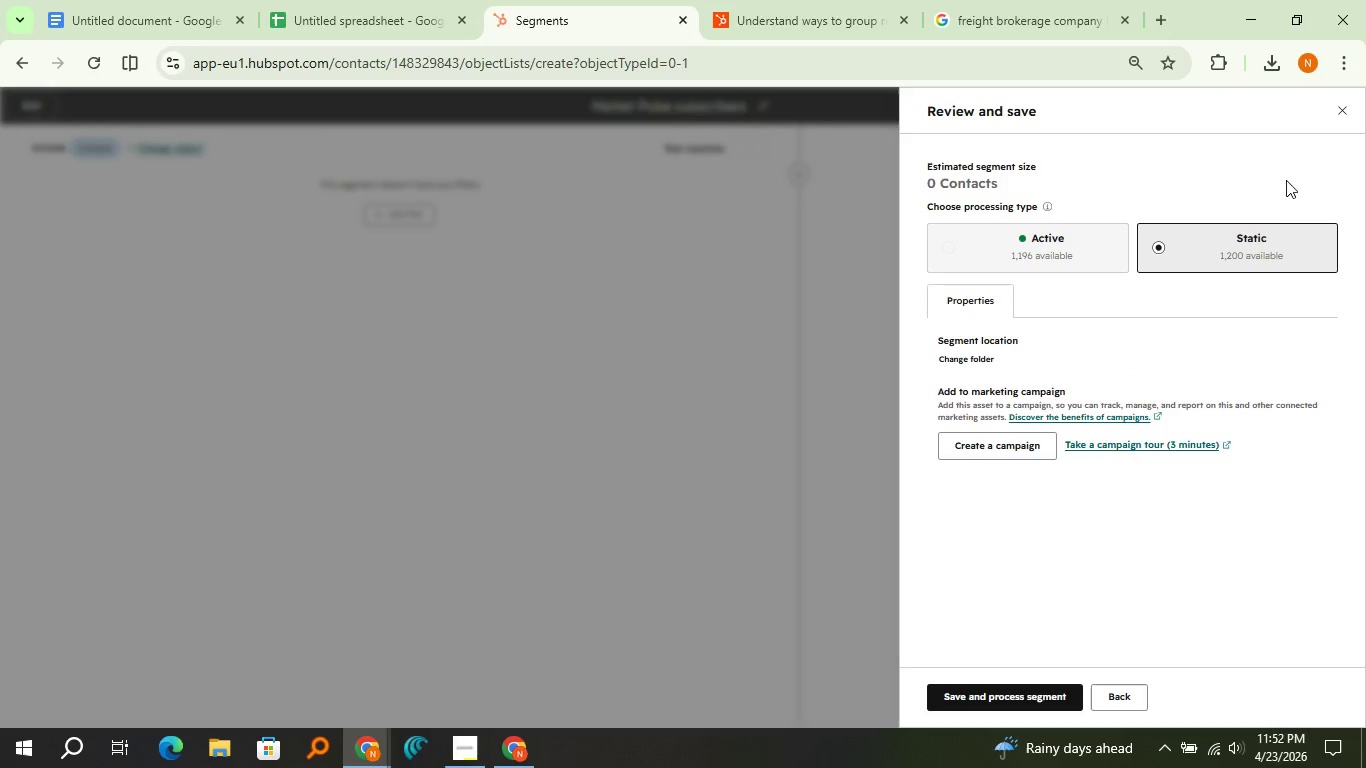 
left_click([1266, 248])
 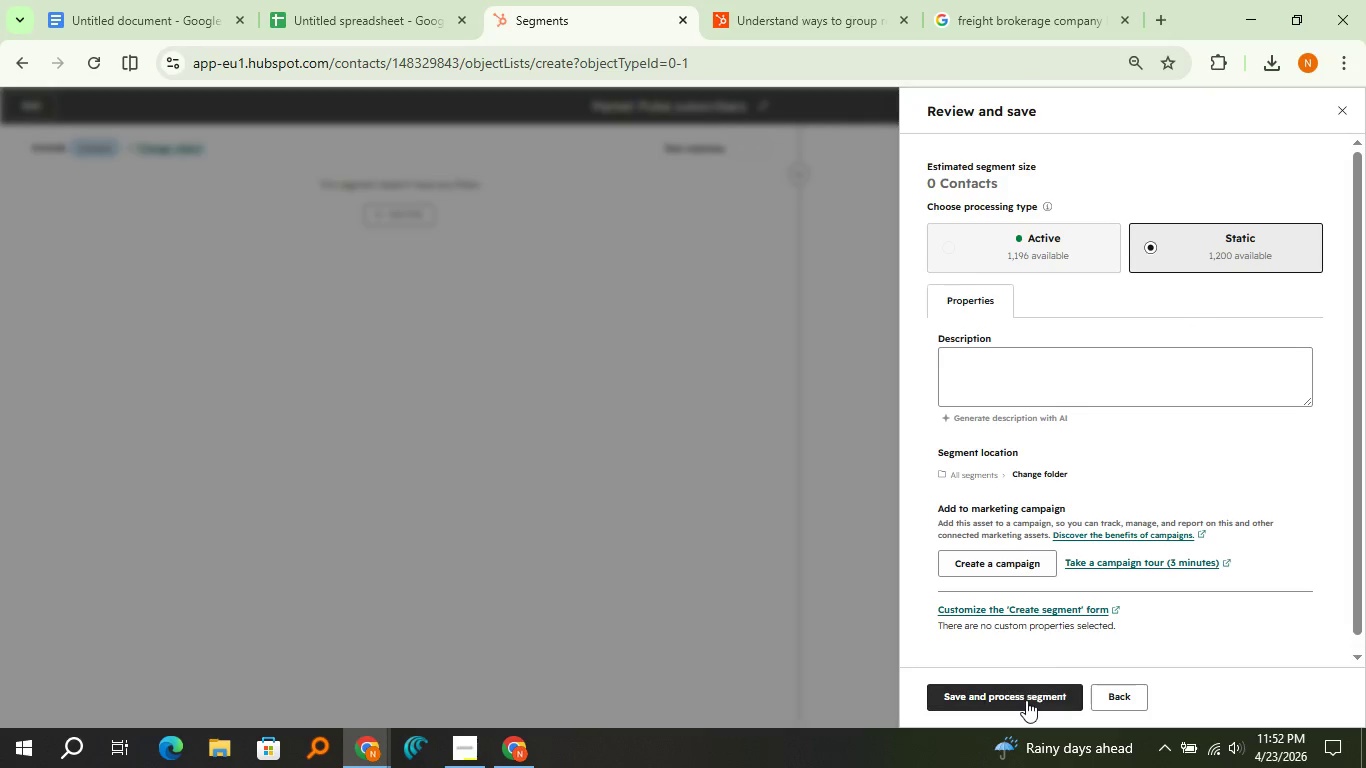 
left_click([1025, 700])
 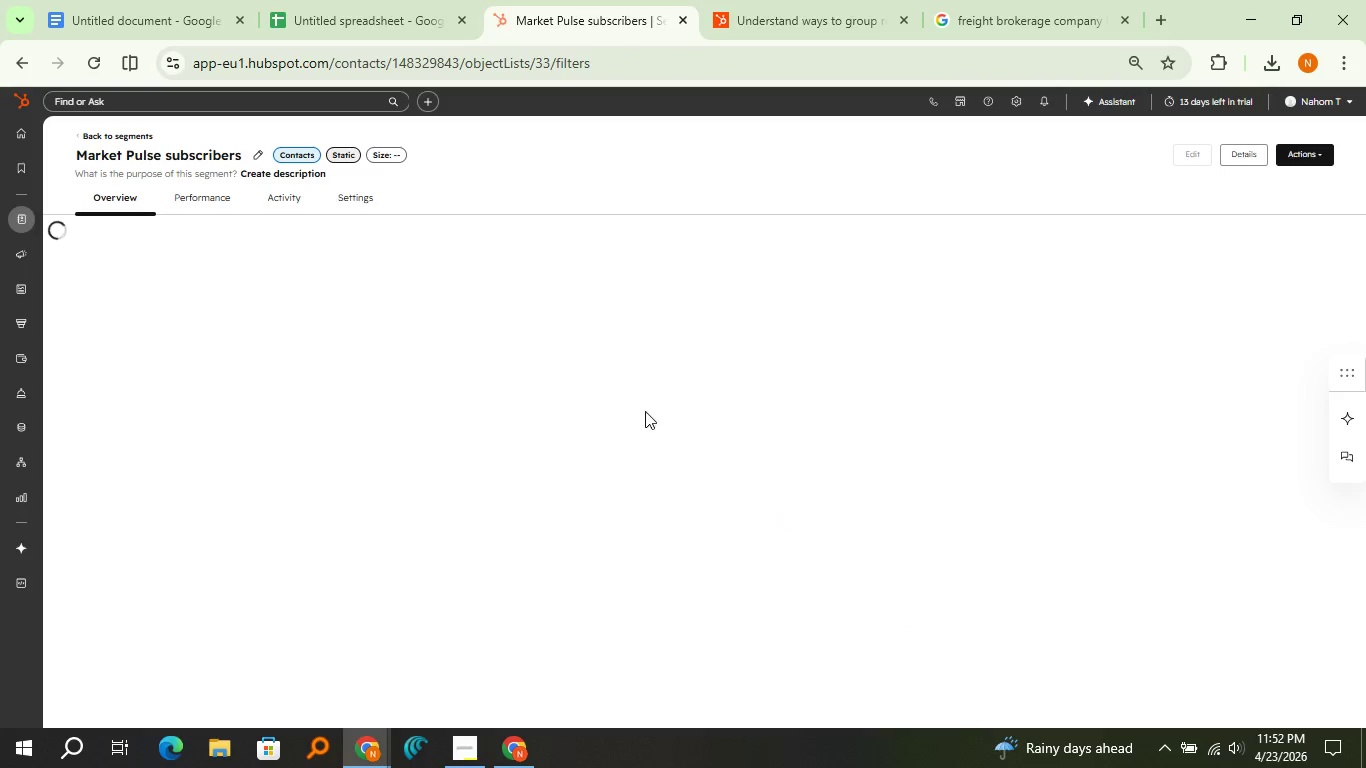 
wait(5.25)
 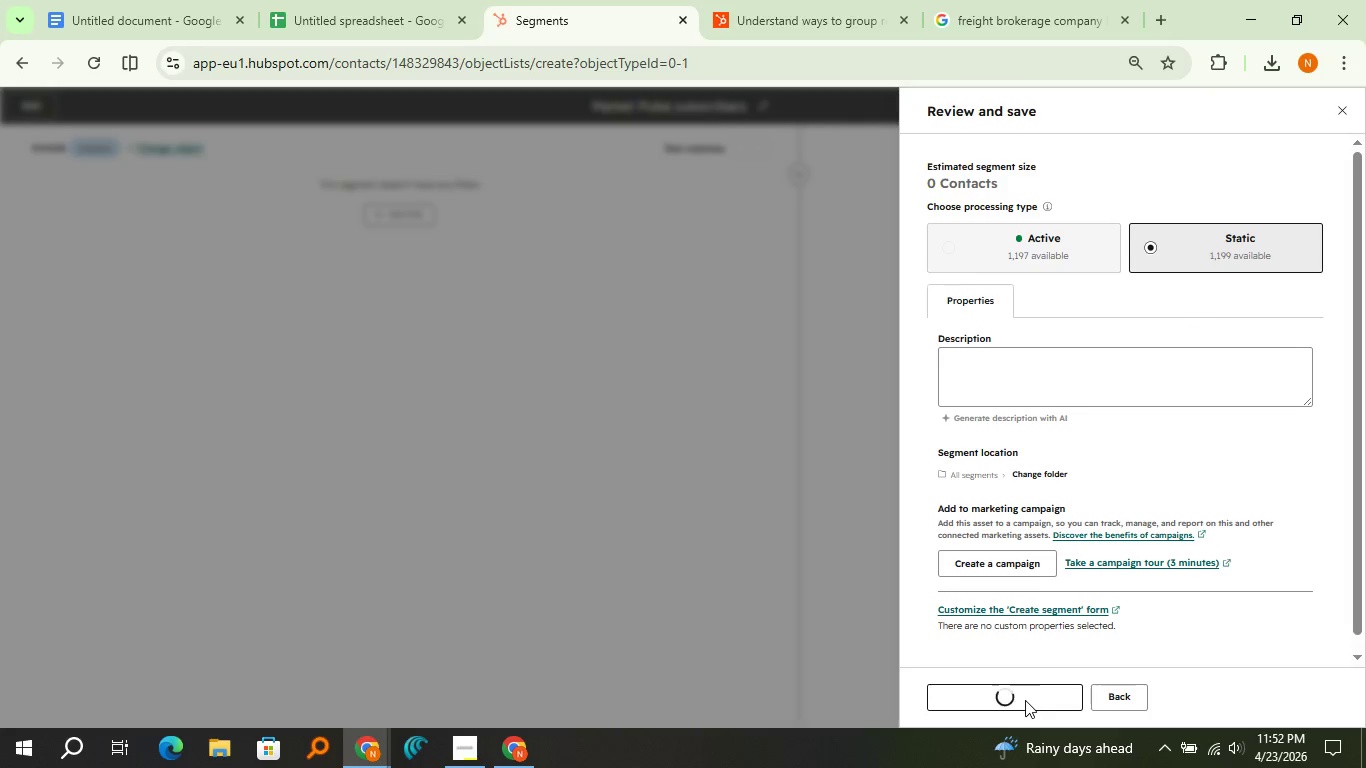 
left_click([135, 129])
 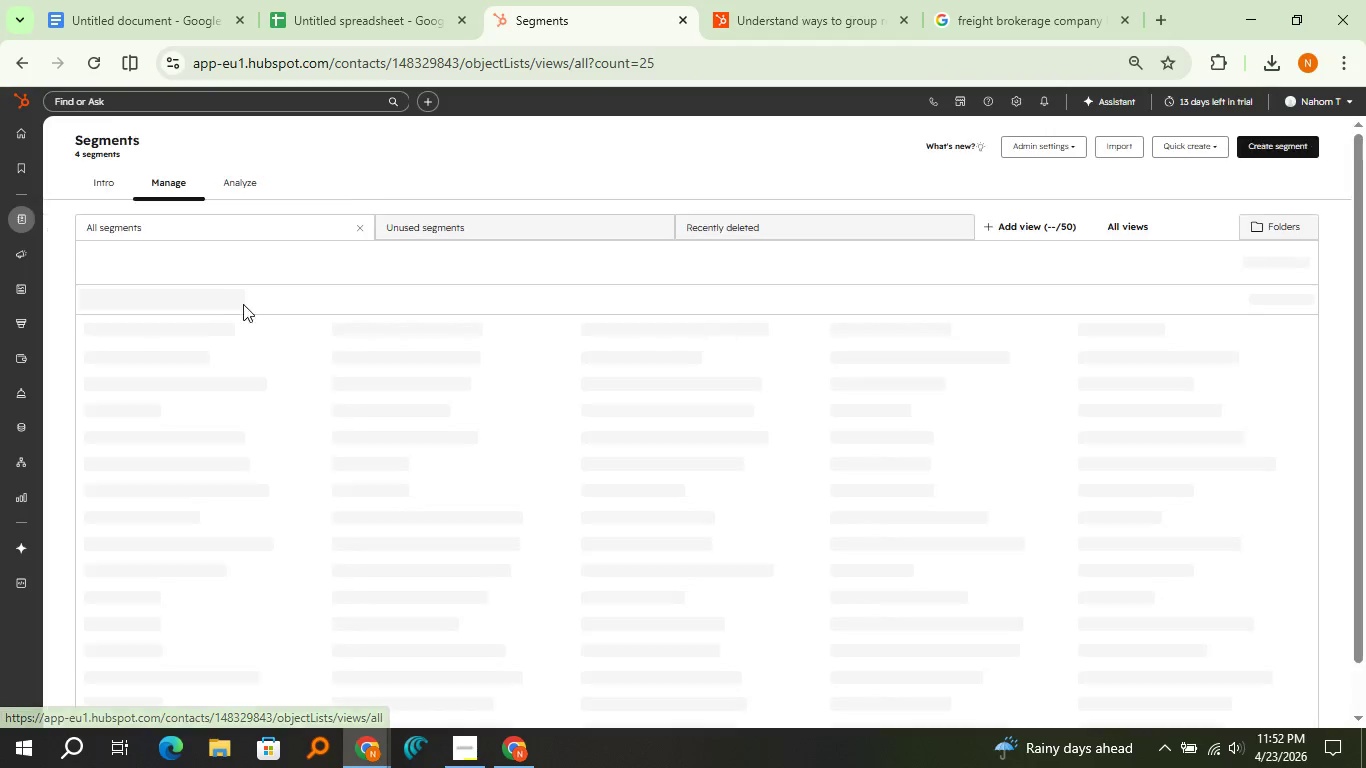 
mouse_move([248, 327])
 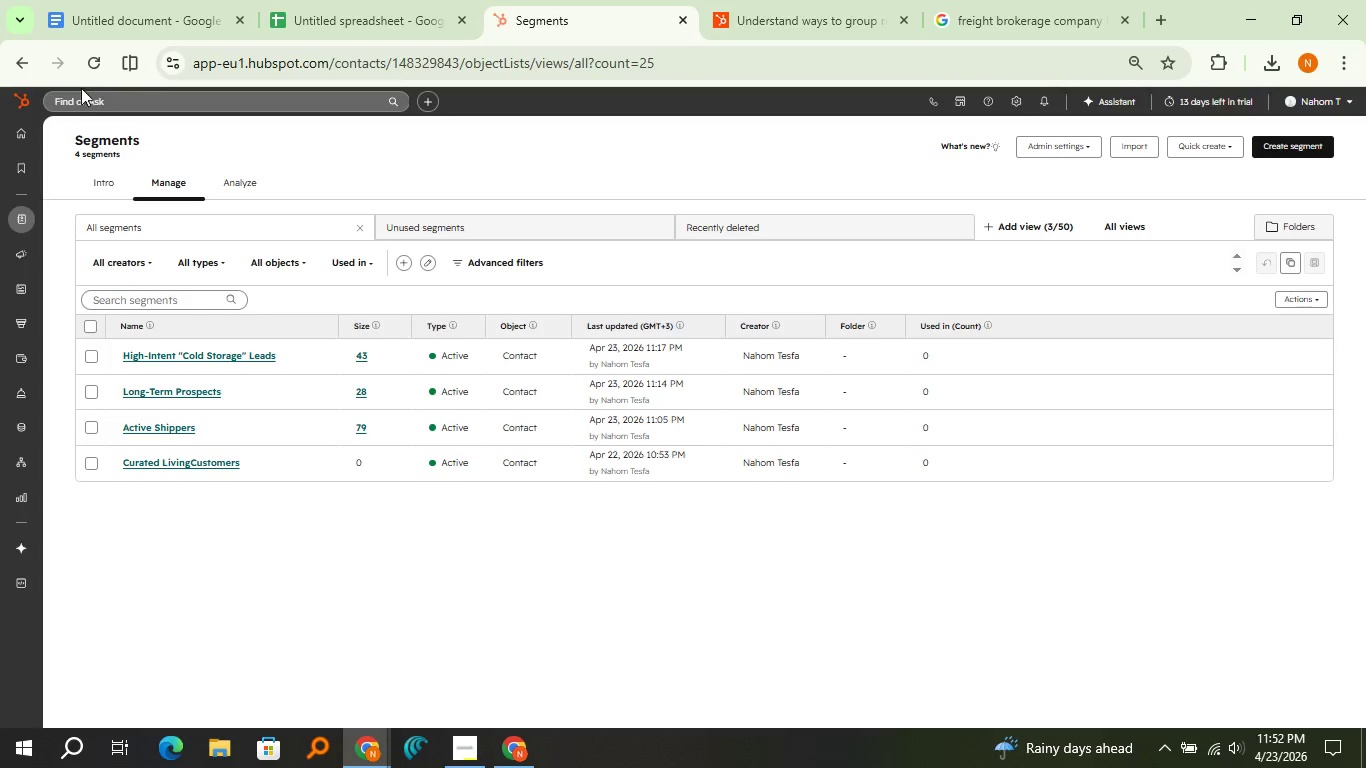 
left_click([86, 71])
 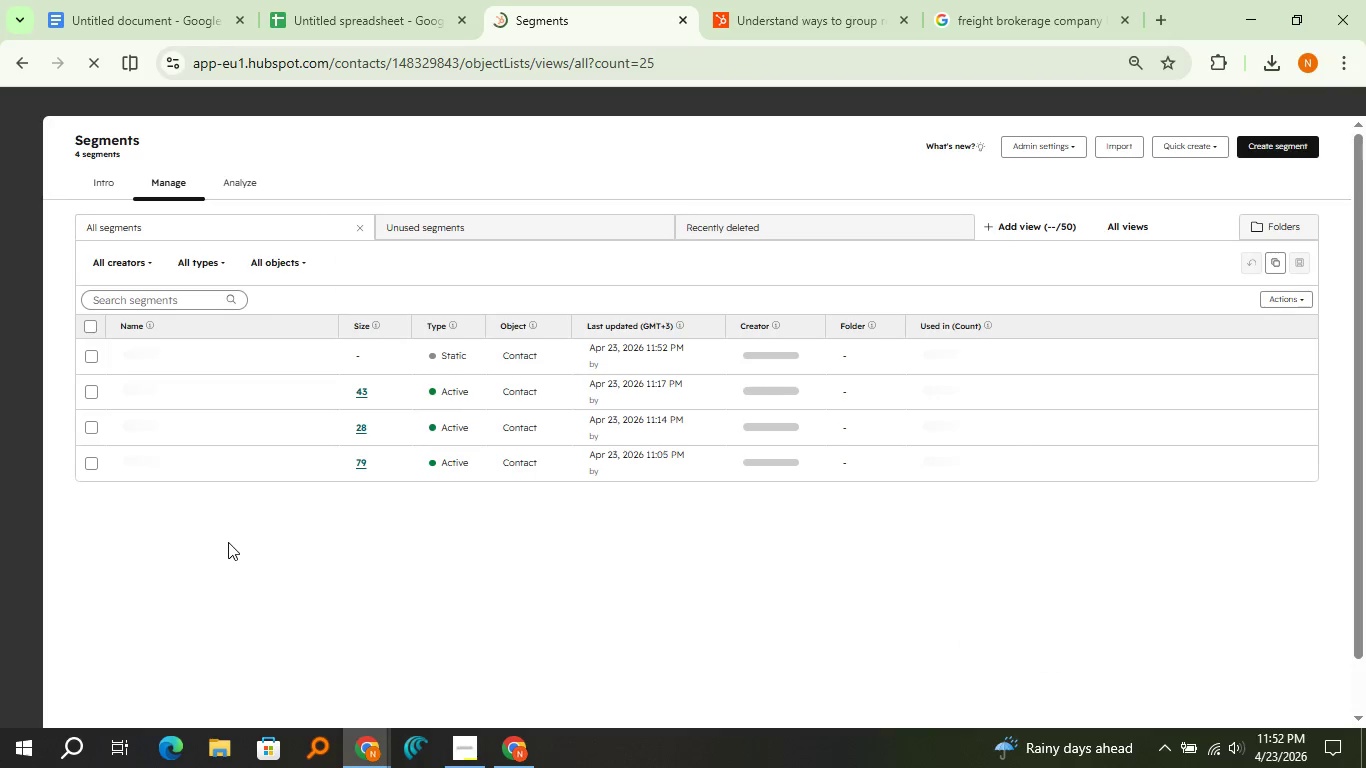 
wait(9.41)
 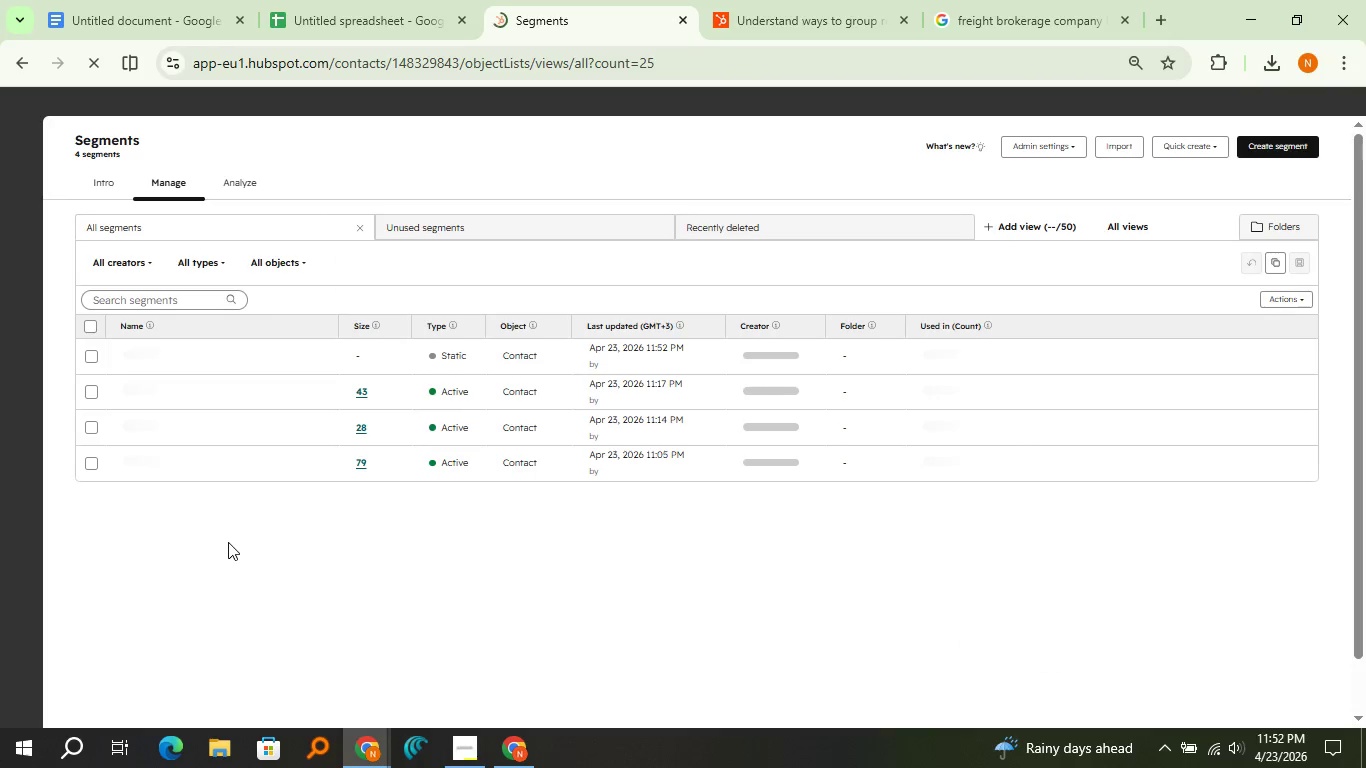 
left_click([188, 0])
 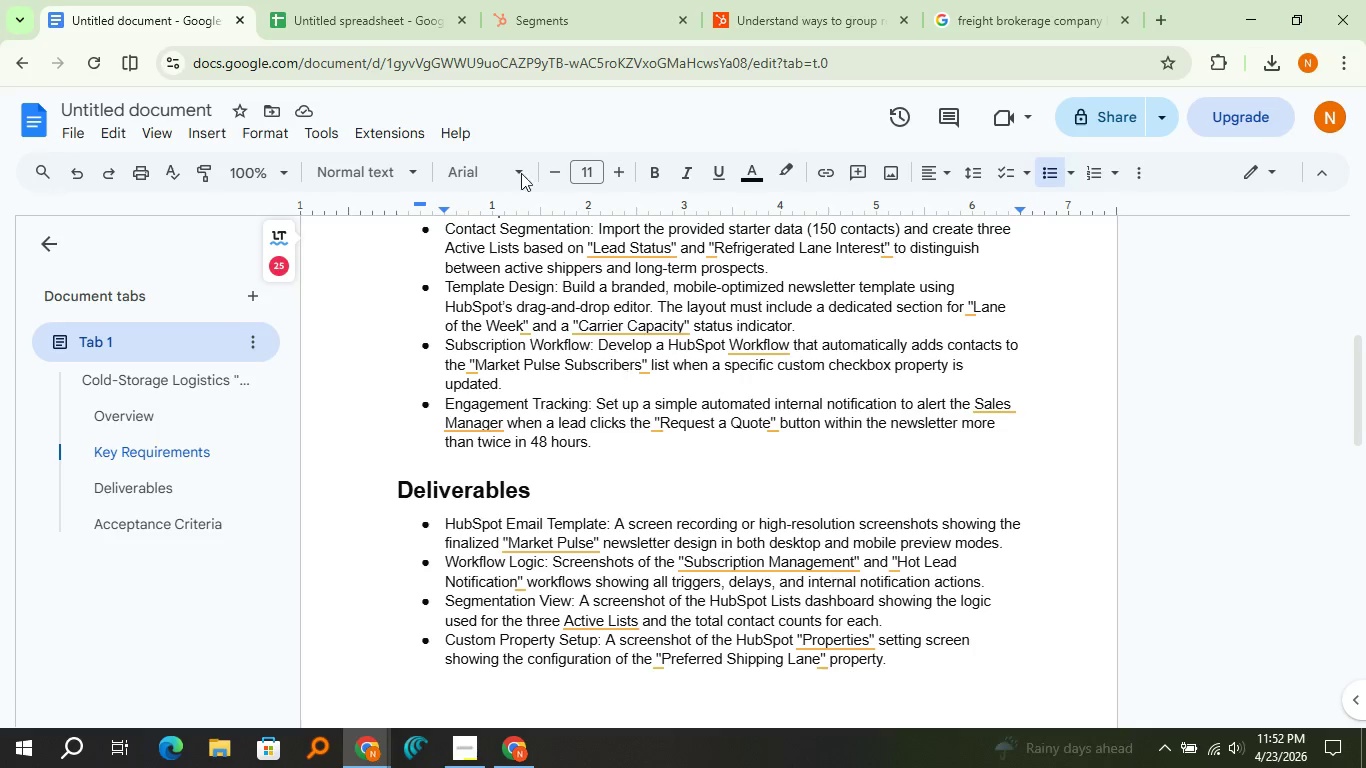 
left_click([516, 0])
 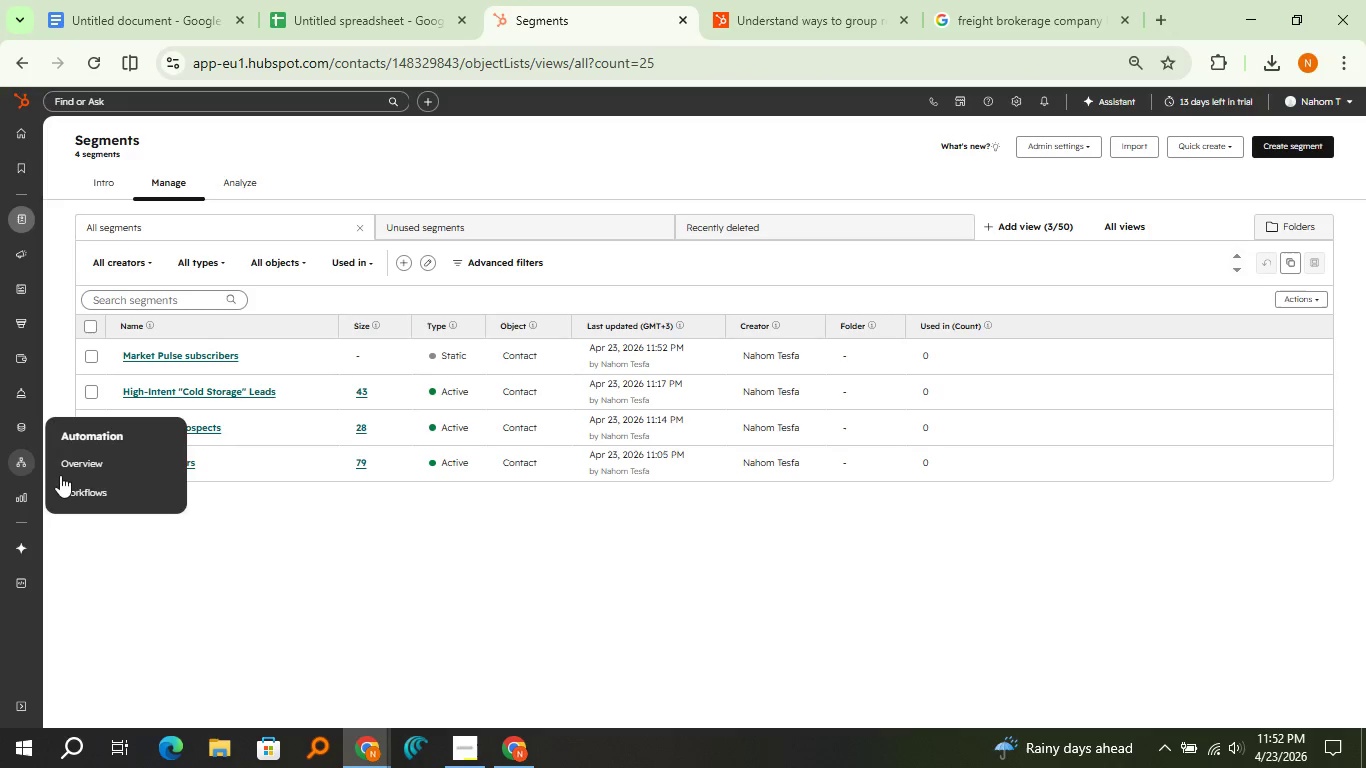 
left_click([69, 491])
 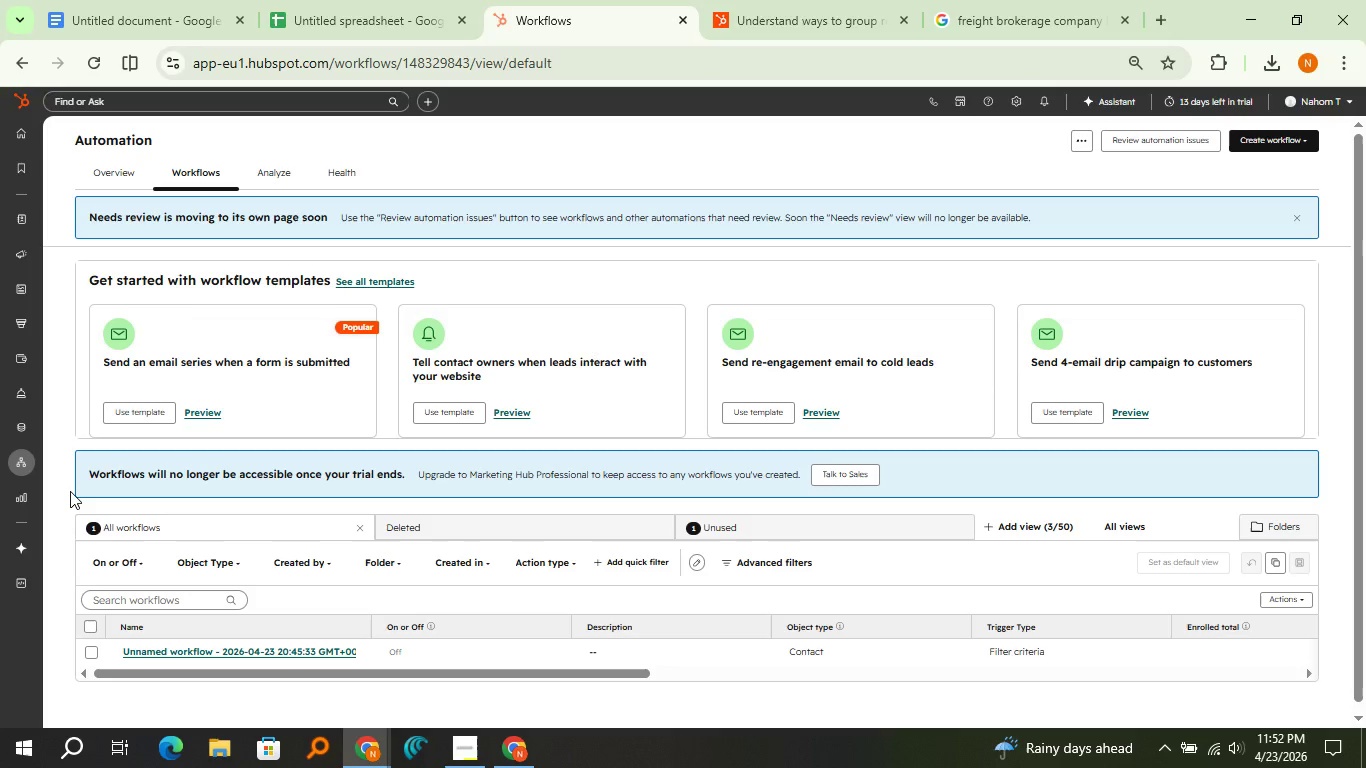 
wait(14.7)
 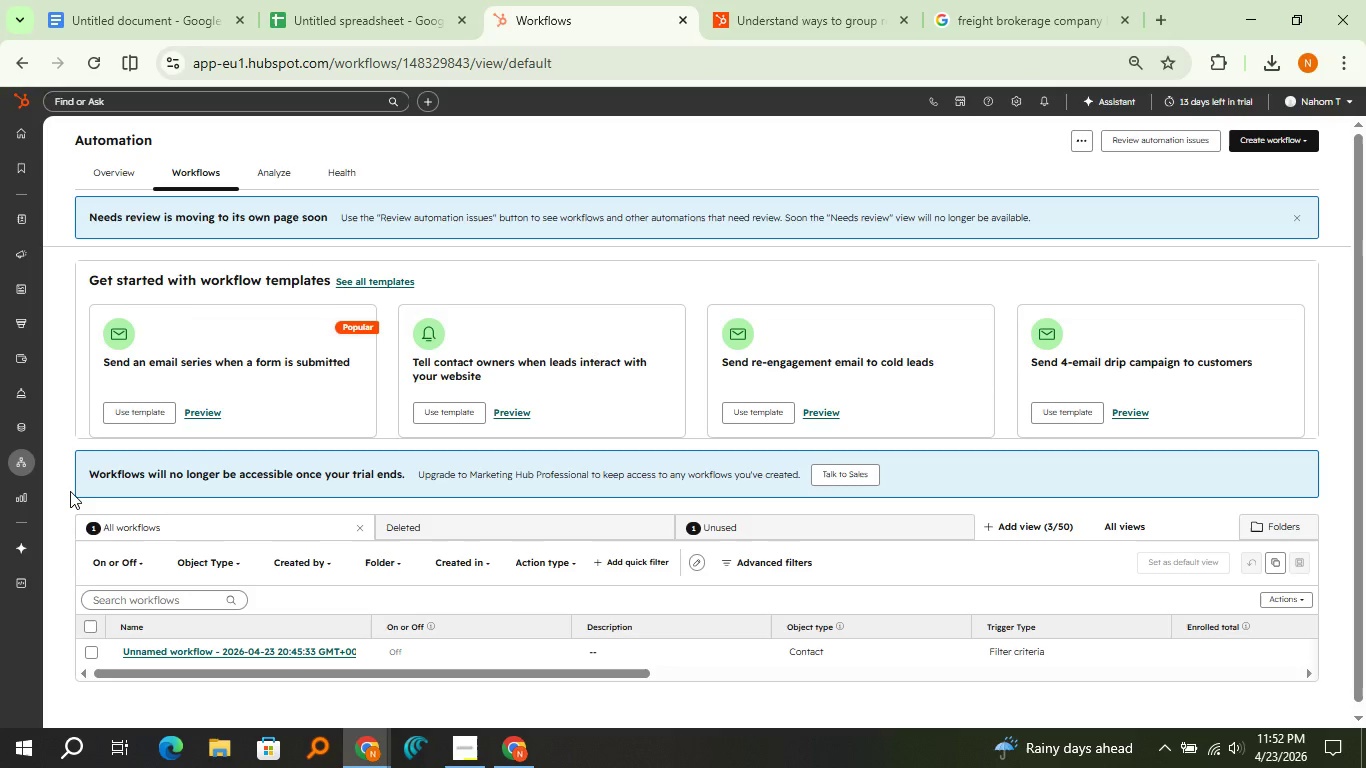 
left_click([150, 651])
 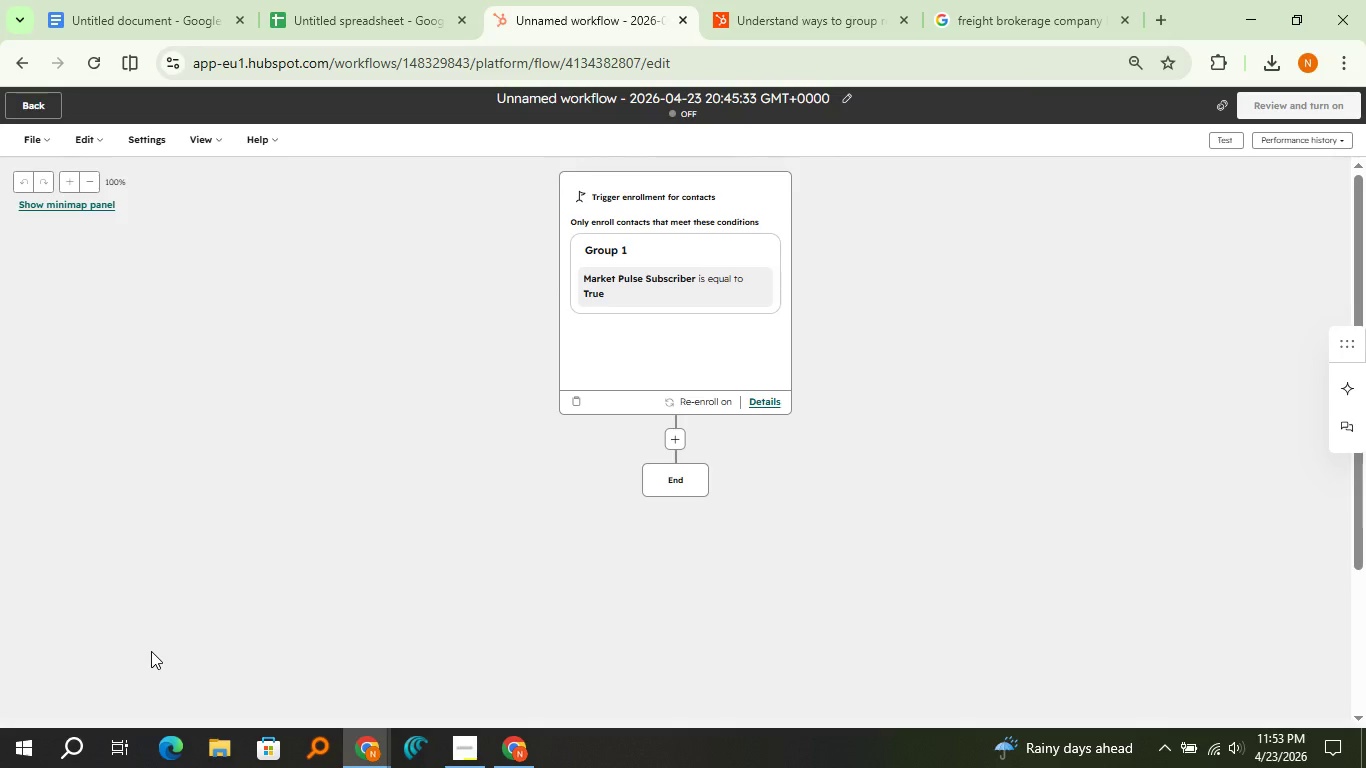 
wait(34.64)
 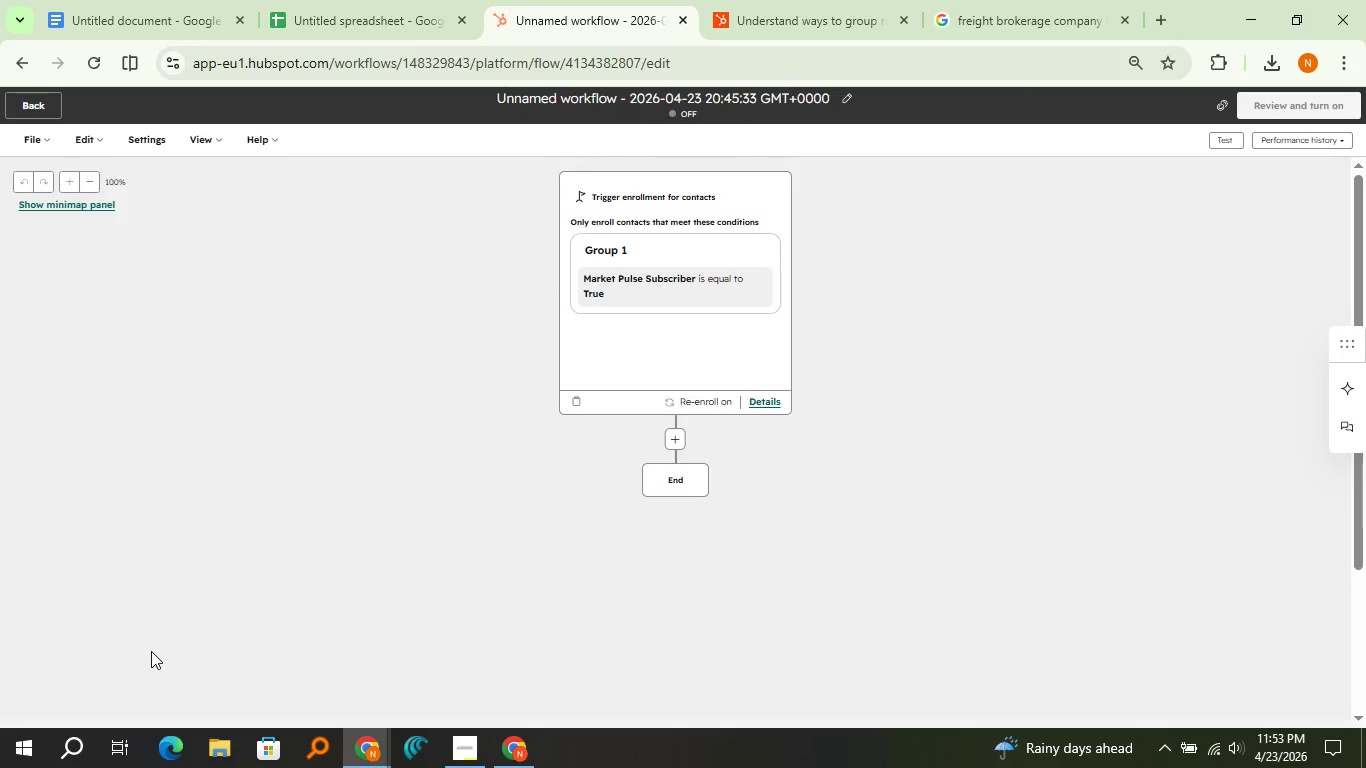 
left_click([672, 441])
 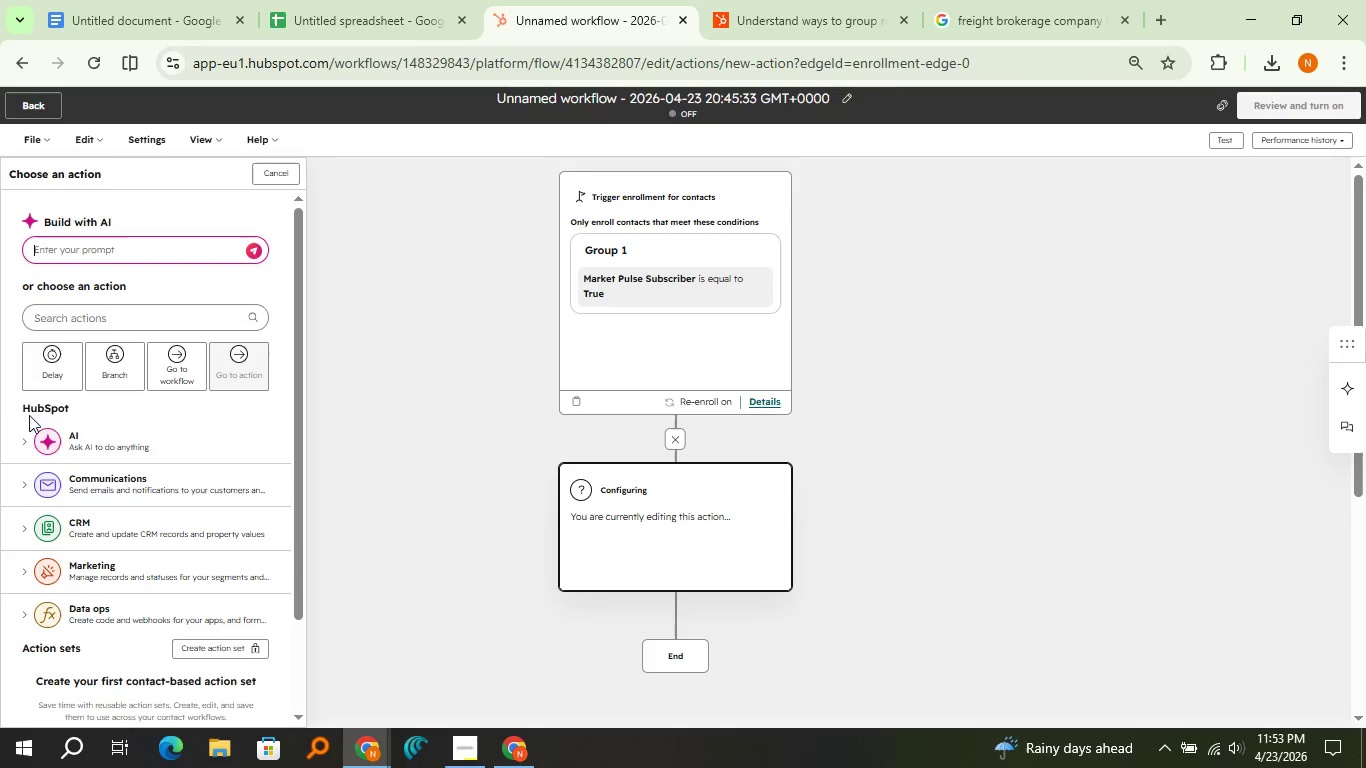 
left_click([102, 318])
 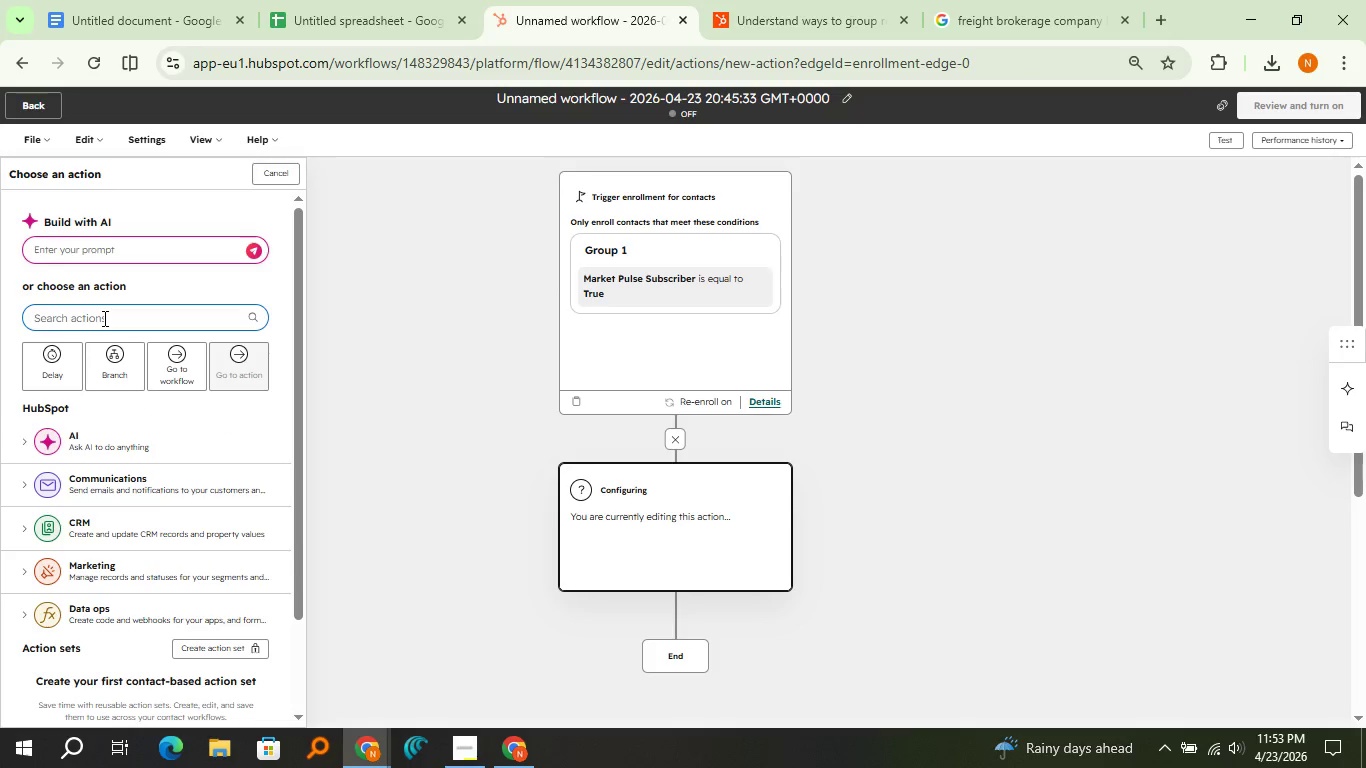 
type(Add to list)
 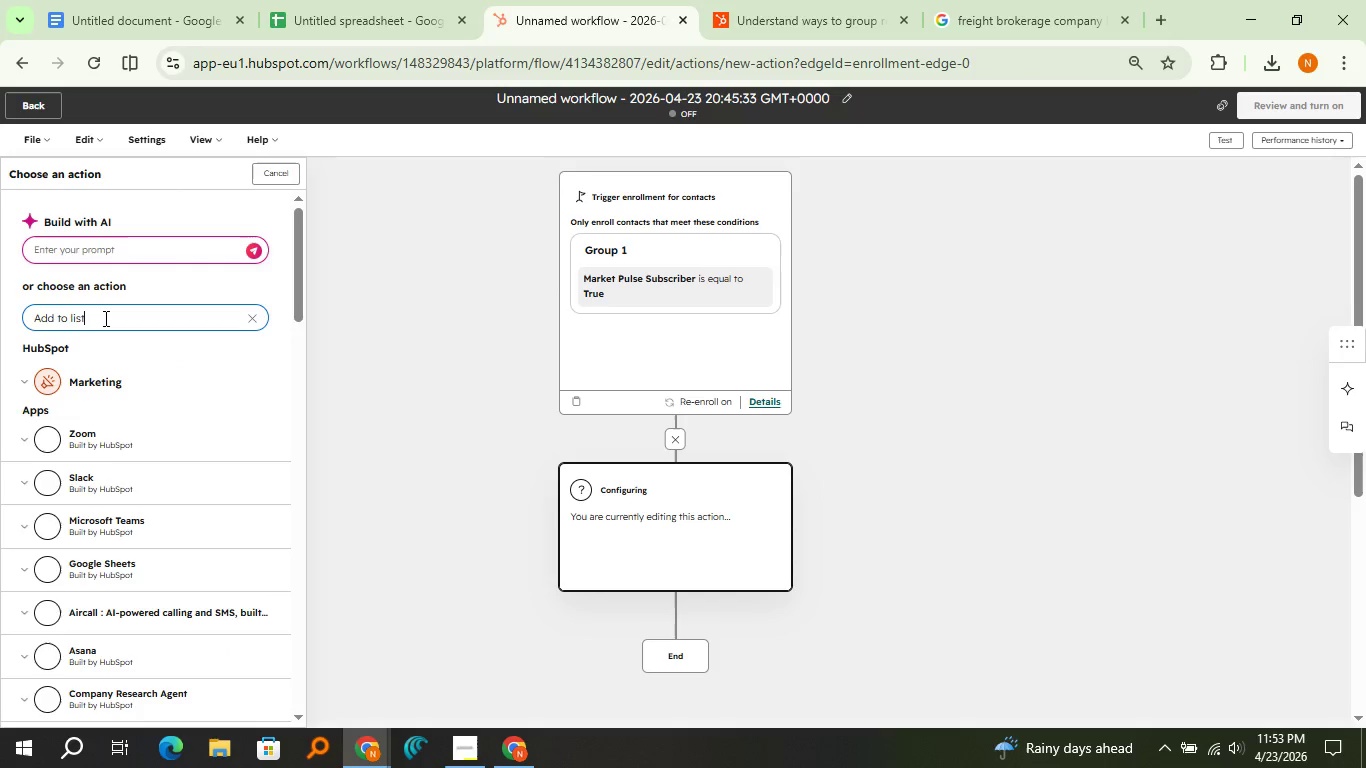 
wait(5.45)
 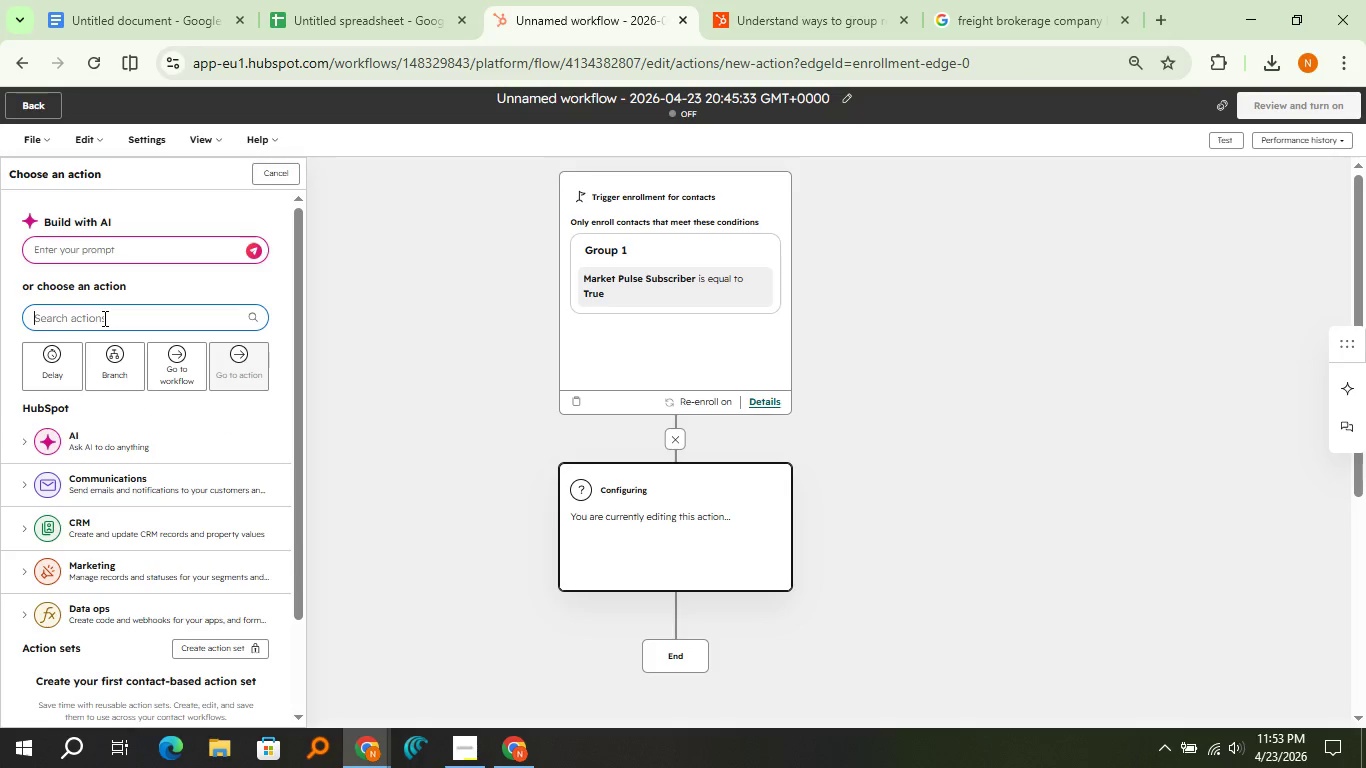 
left_click([119, 410])
 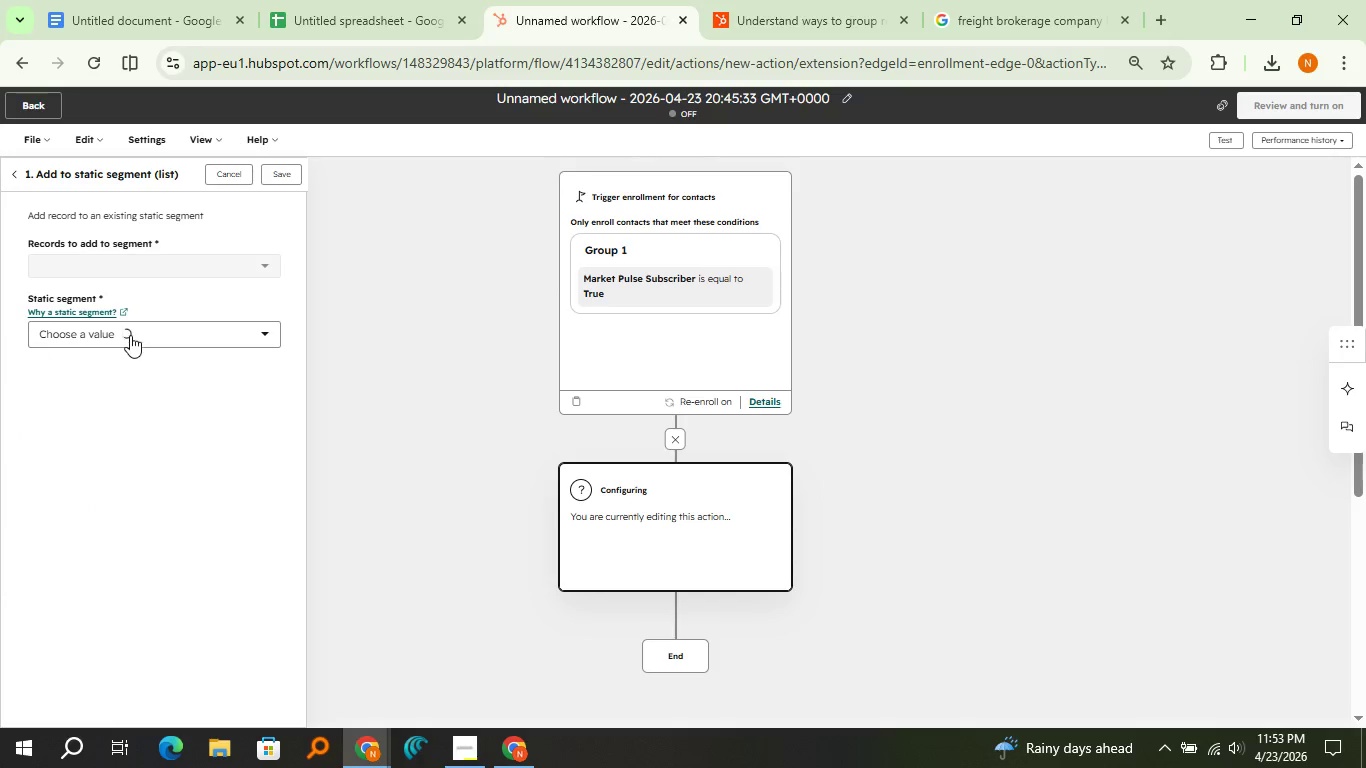 
left_click([130, 335])
 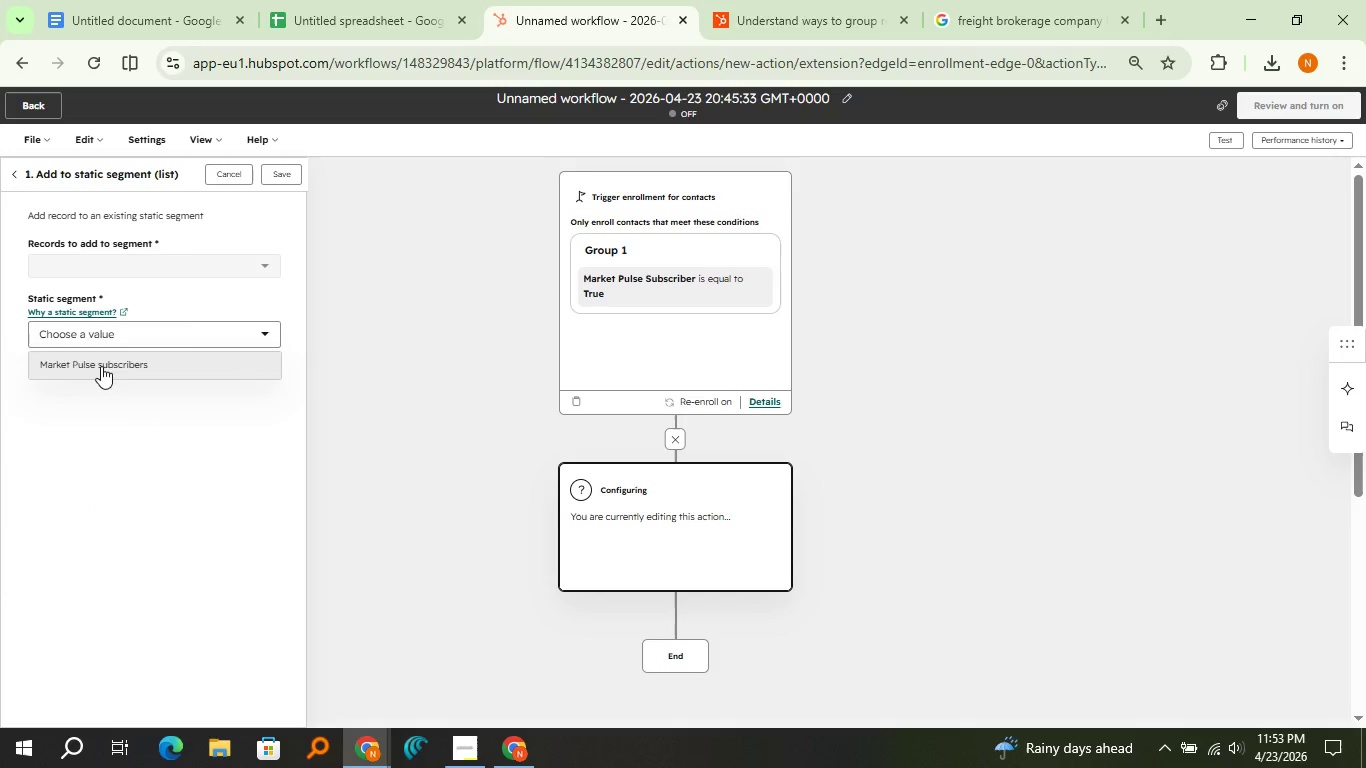 
left_click([101, 366])
 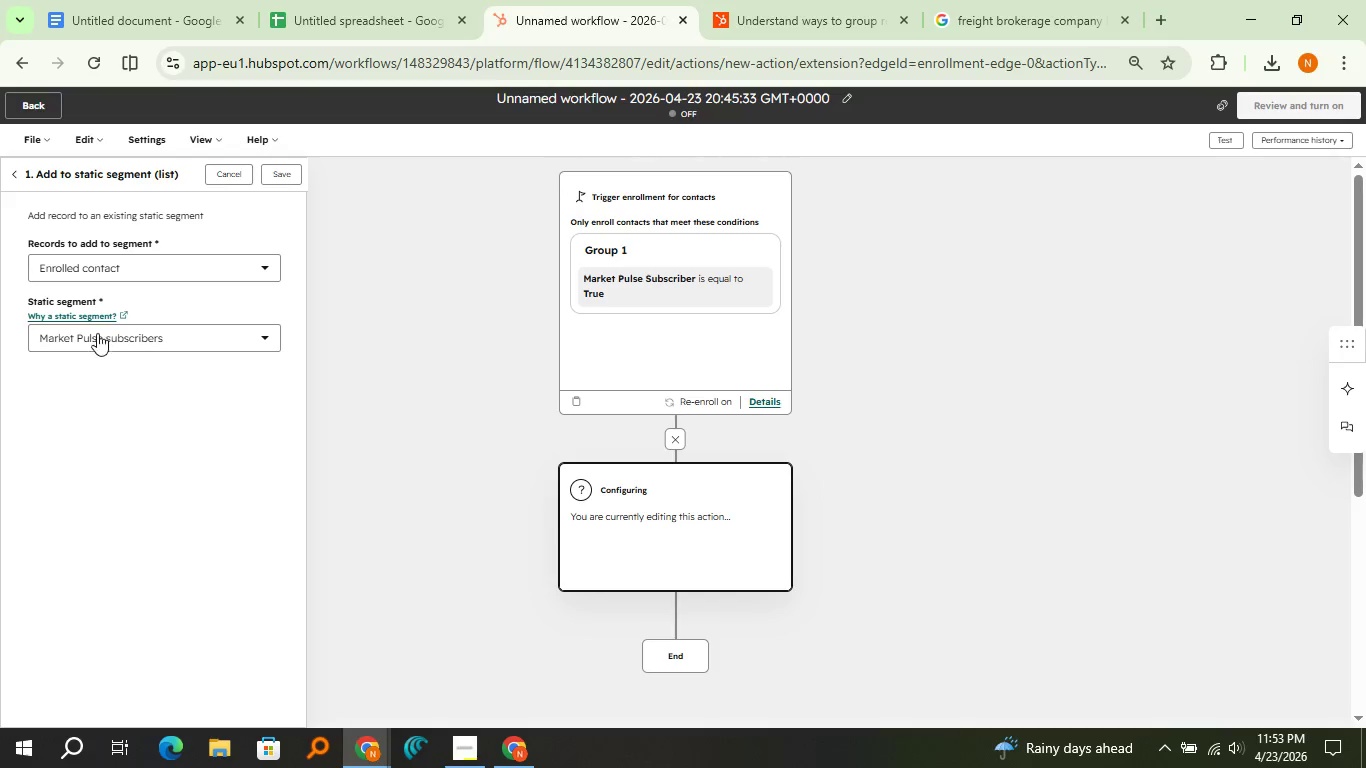 
left_click([112, 265])
 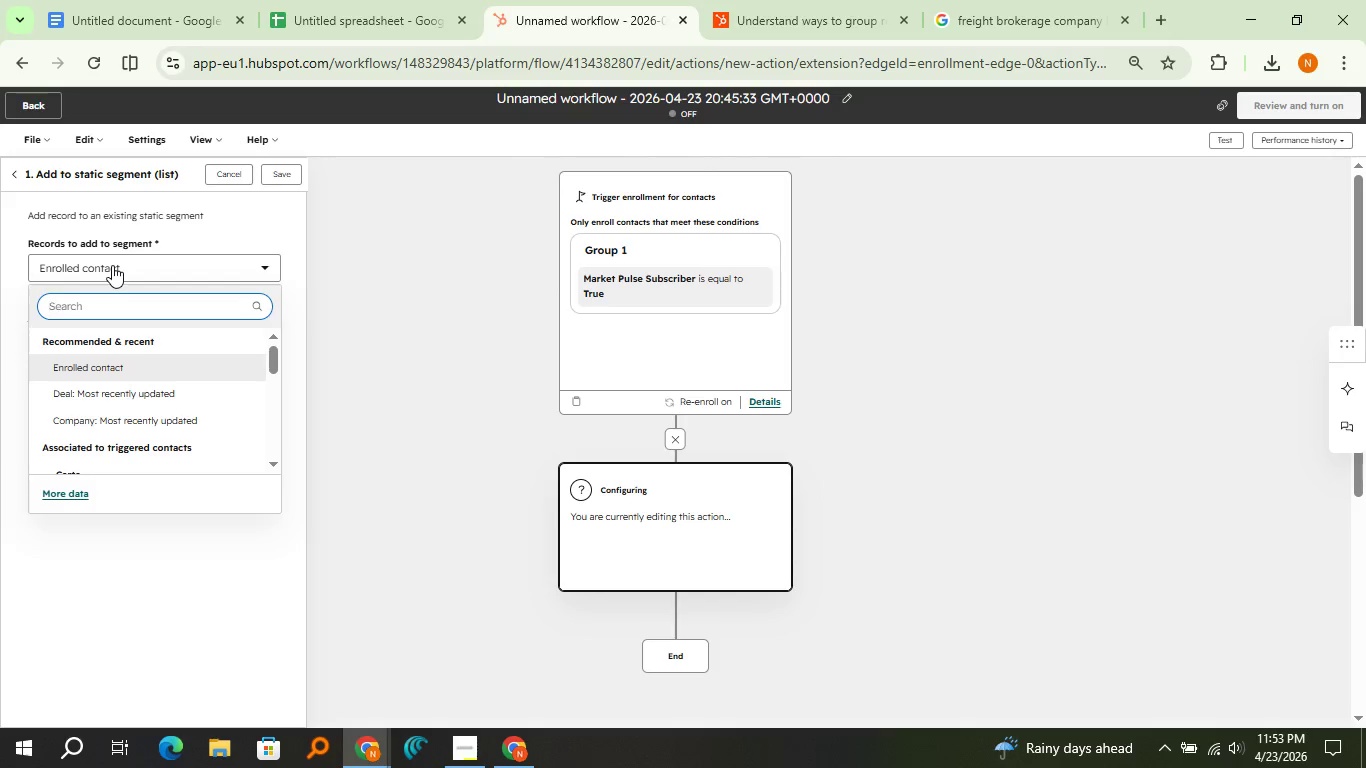 
left_click([112, 265])
 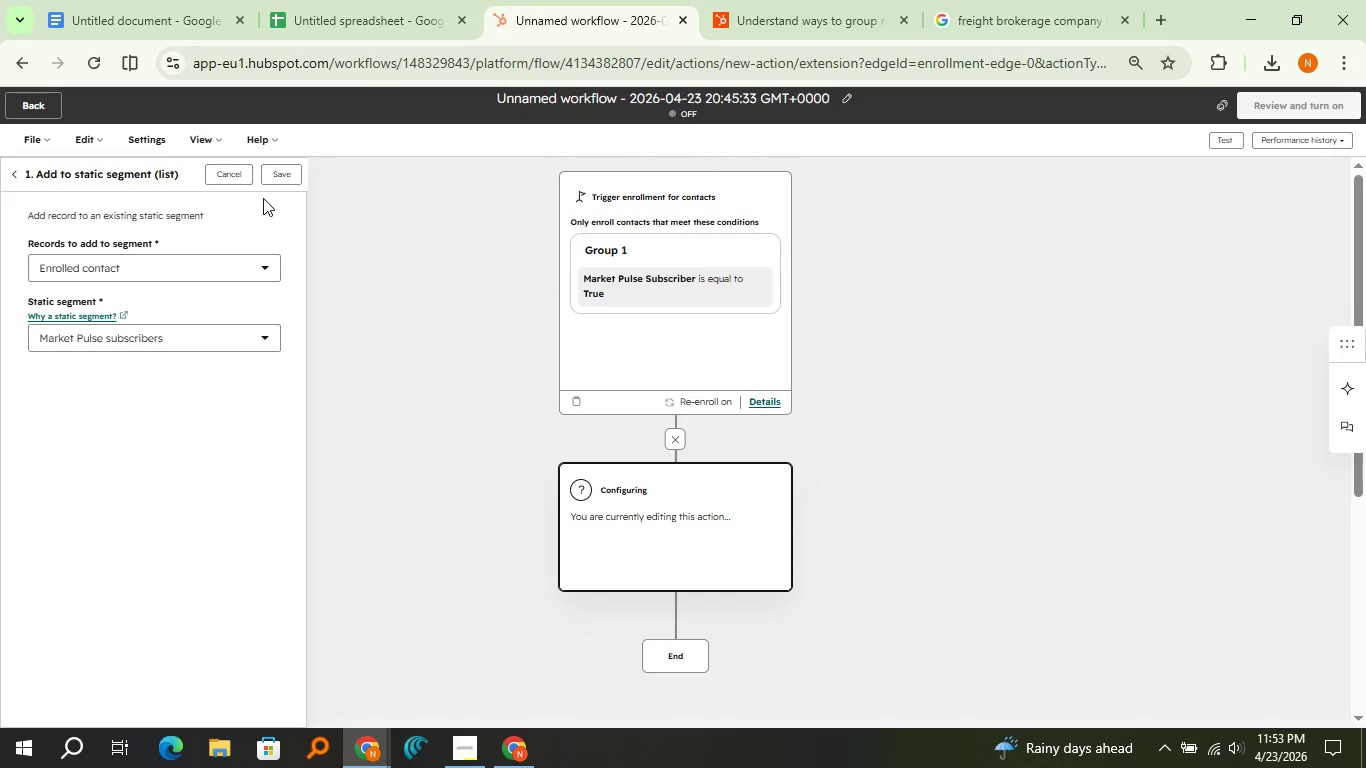 
left_click([276, 180])
 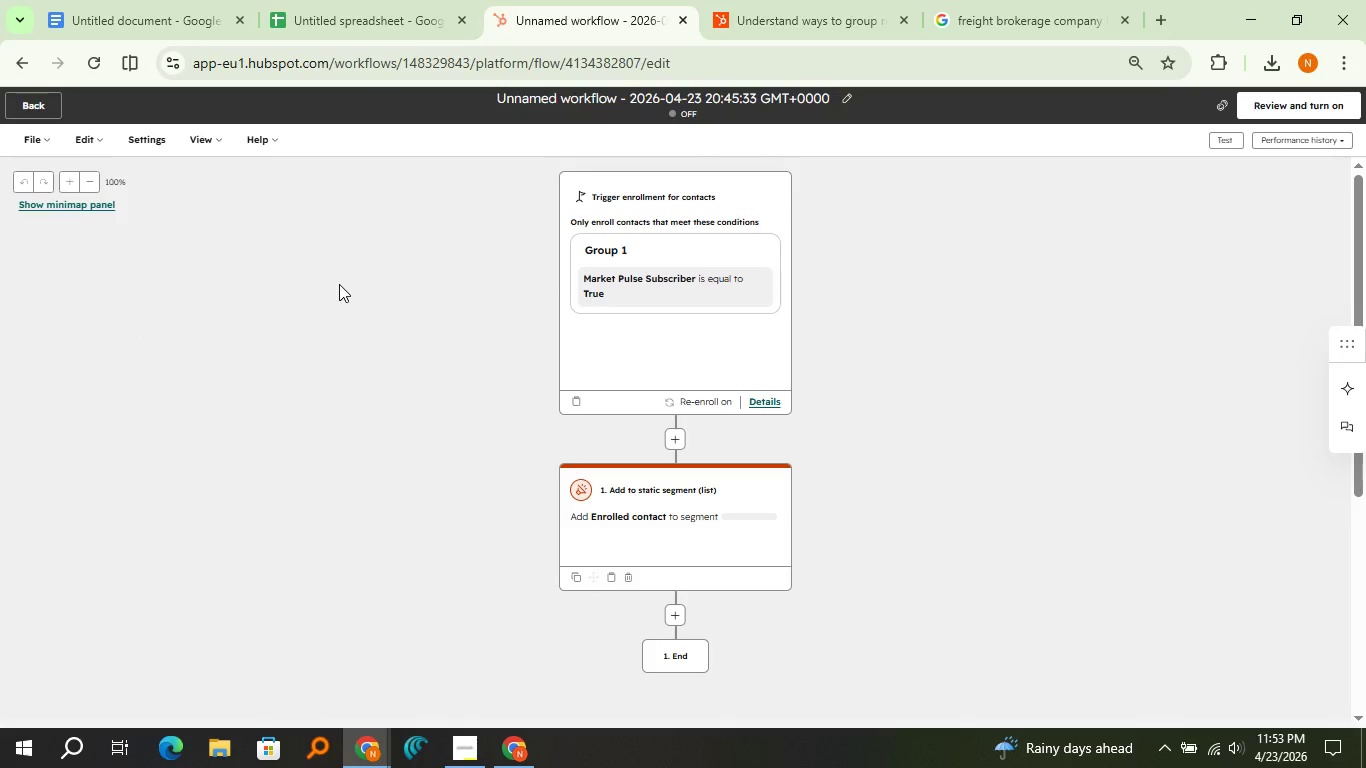 
wait(8.31)
 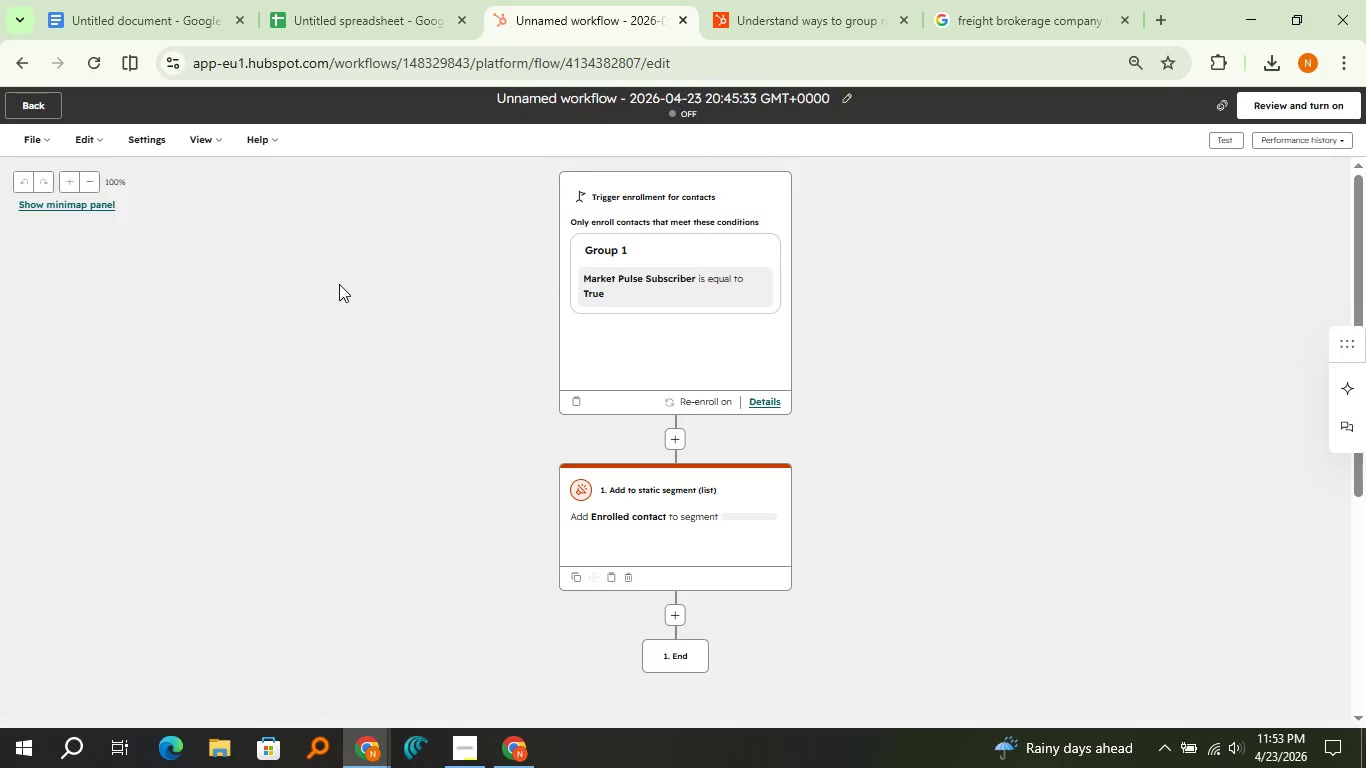 
scroll: coordinate [339, 284], scroll_direction: up, amount: 1.0
 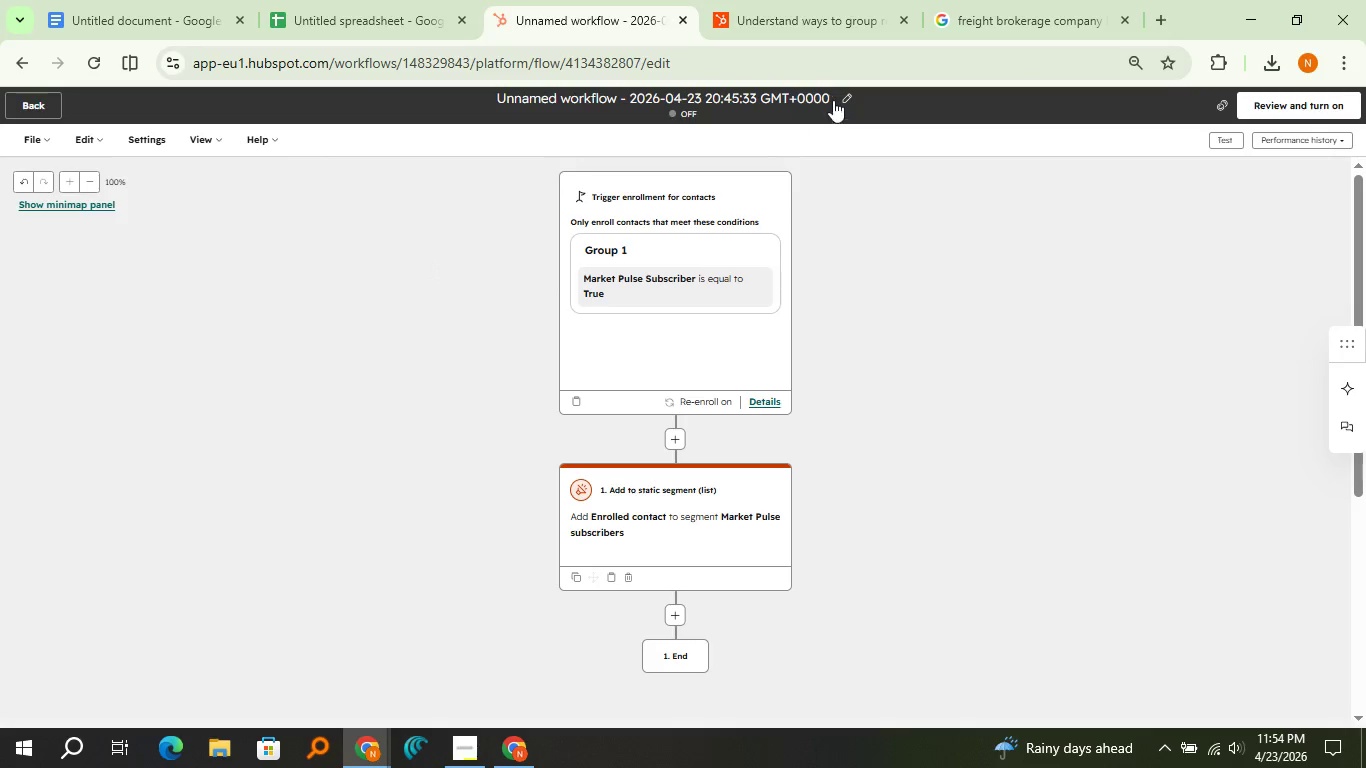 
left_click([834, 98])
 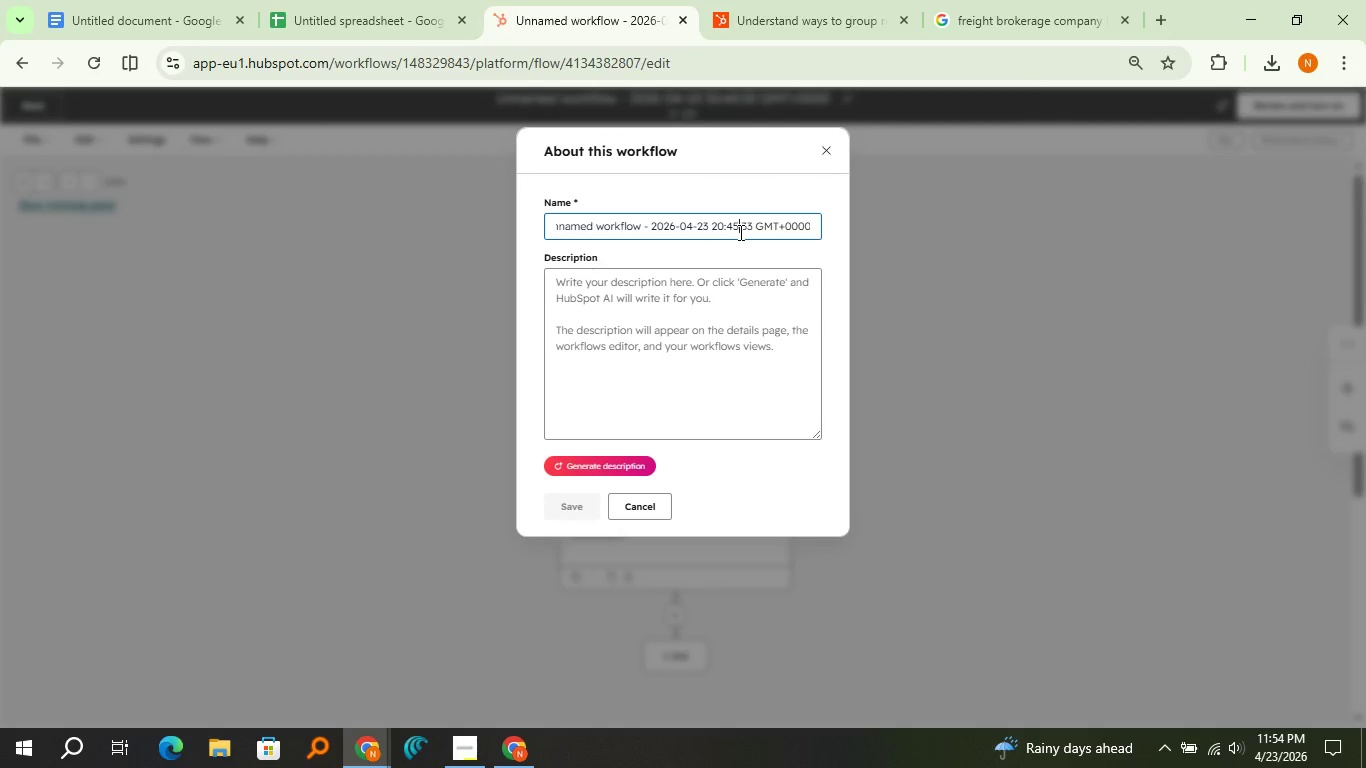 
double_click([739, 232])
 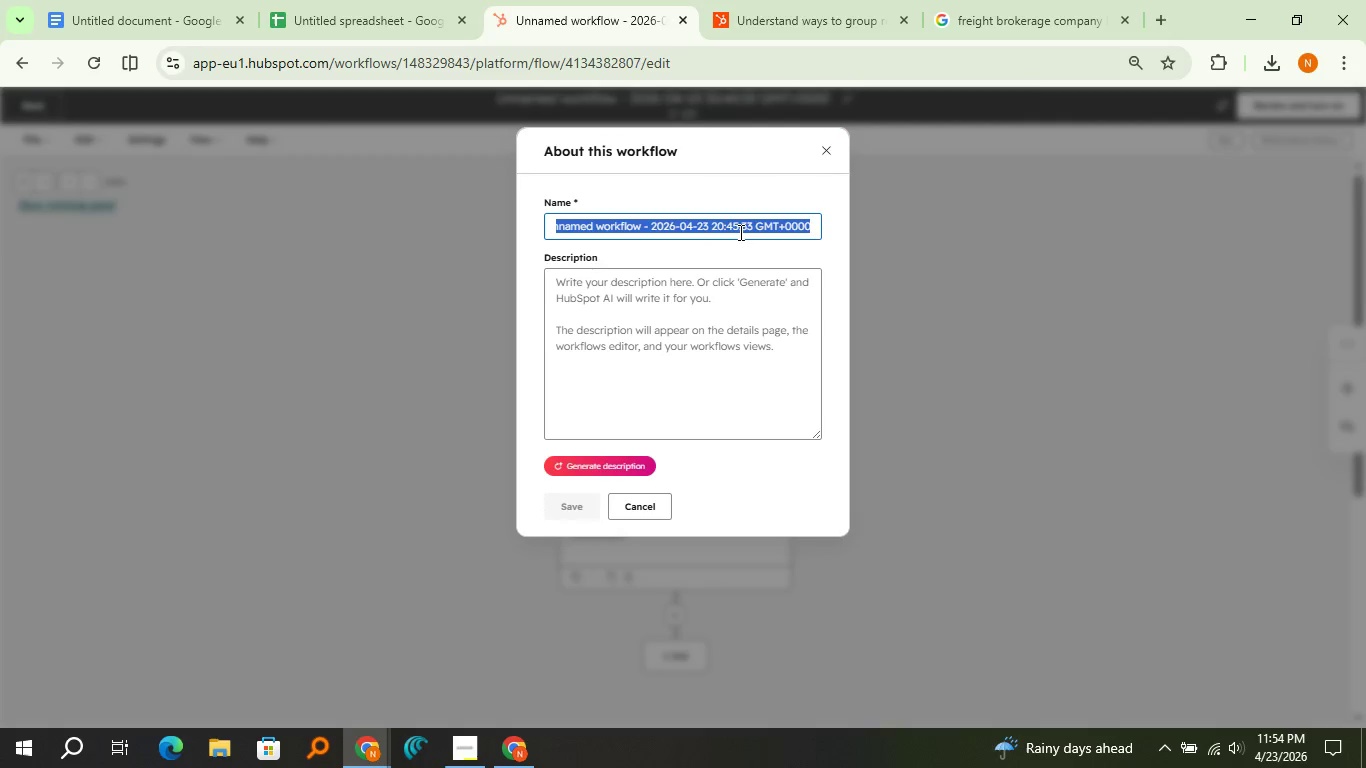 
triple_click([739, 232])
 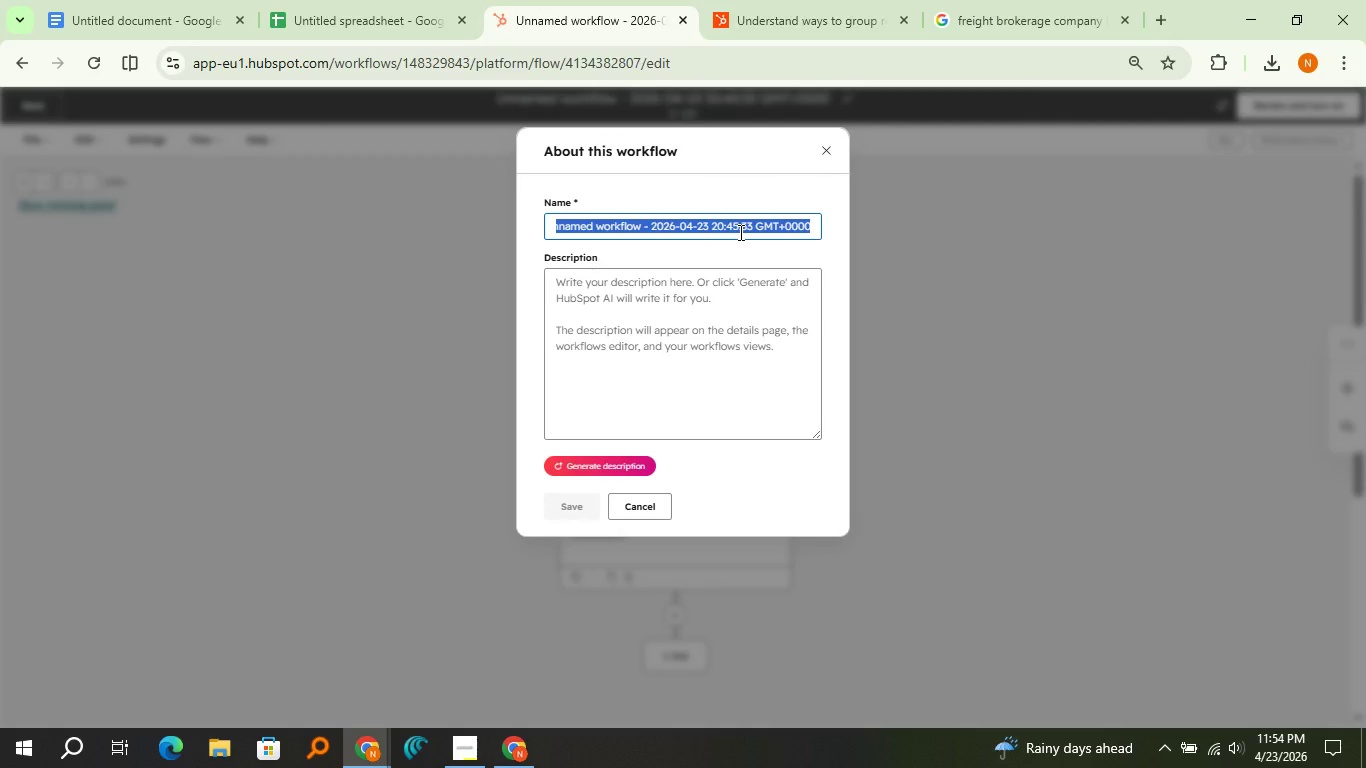 
wait(6.03)
 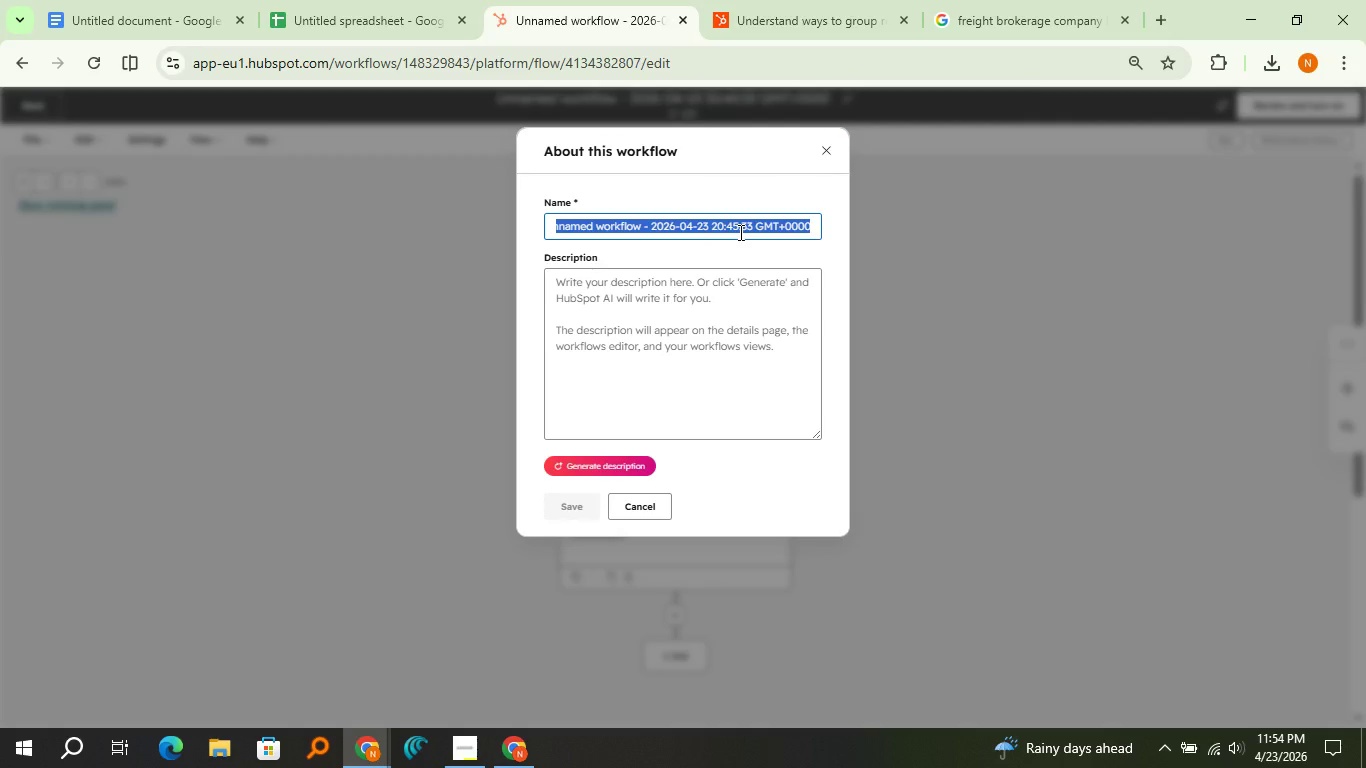 
type(Market Pulse Subscription)
 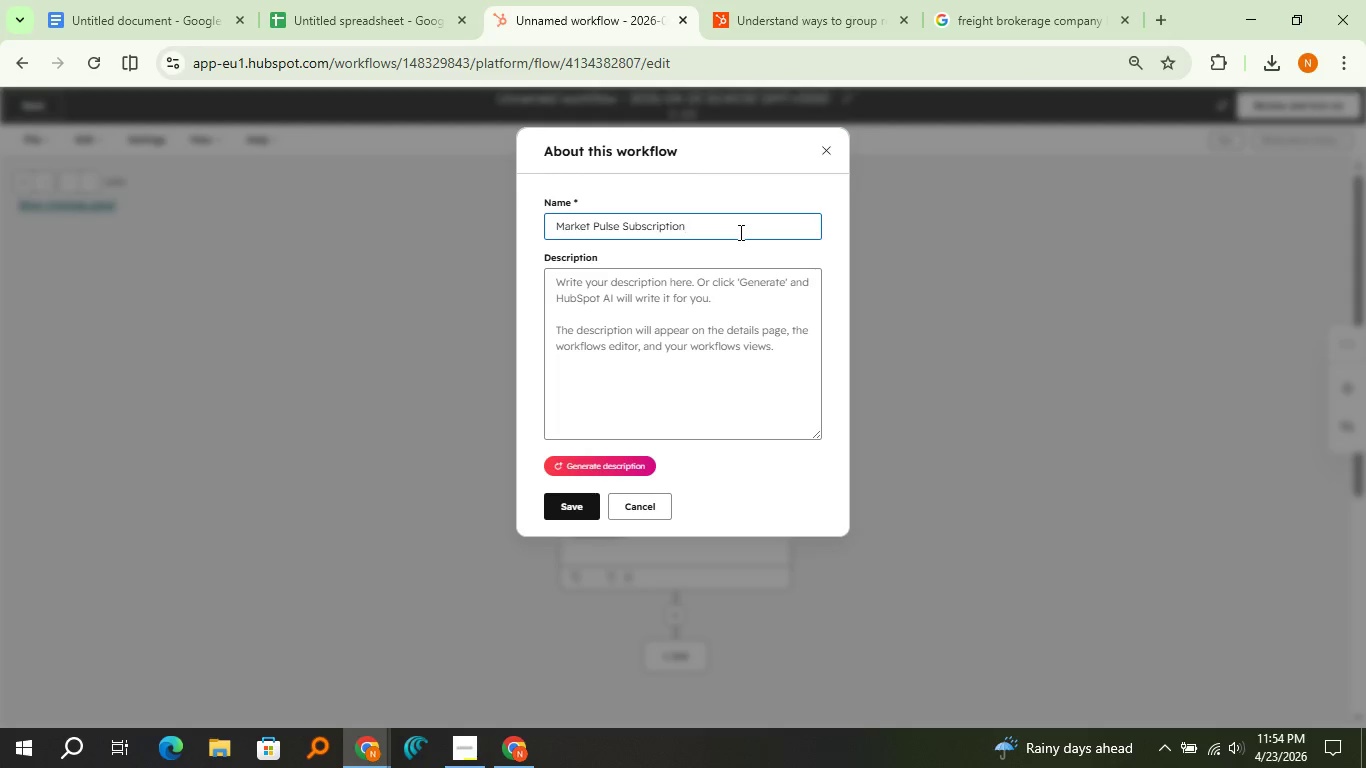 
left_click([567, 510])
 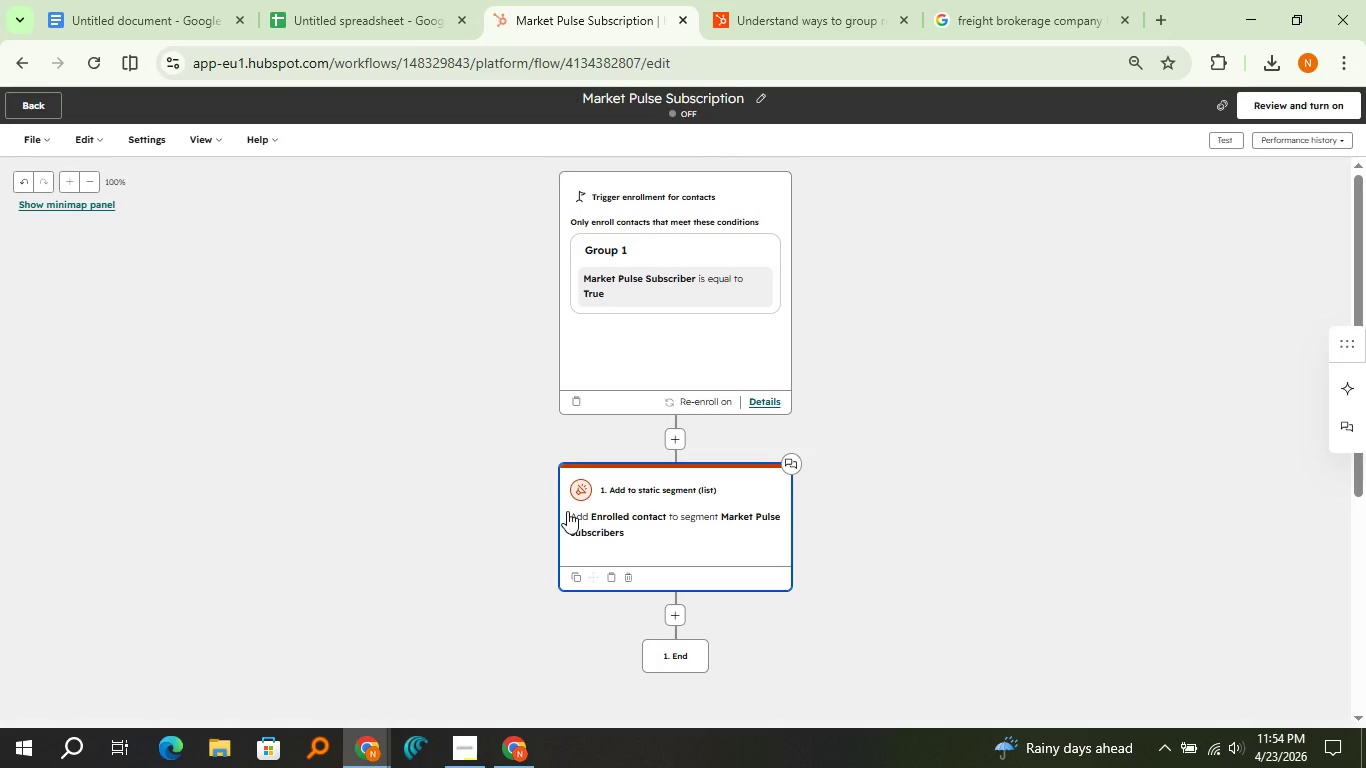 
wait(8.59)
 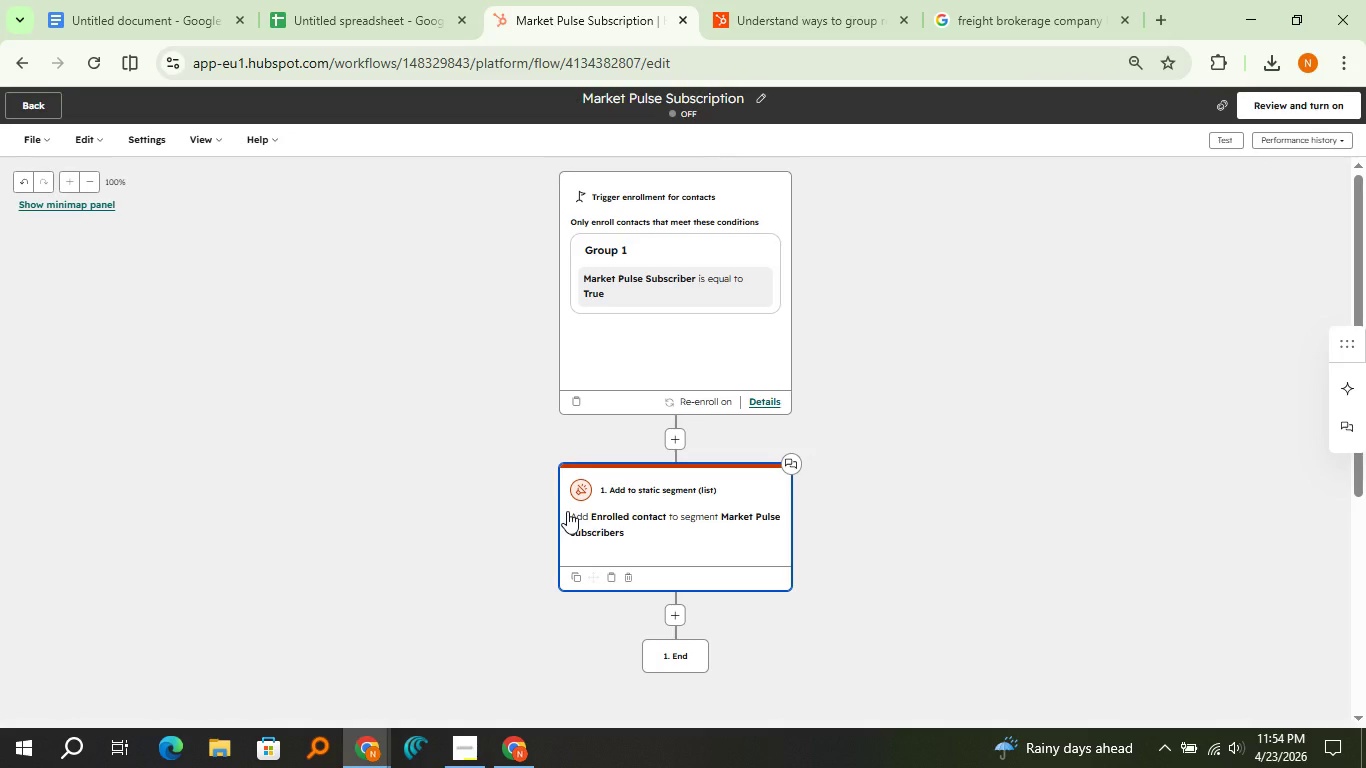 
left_click([1324, 117])
 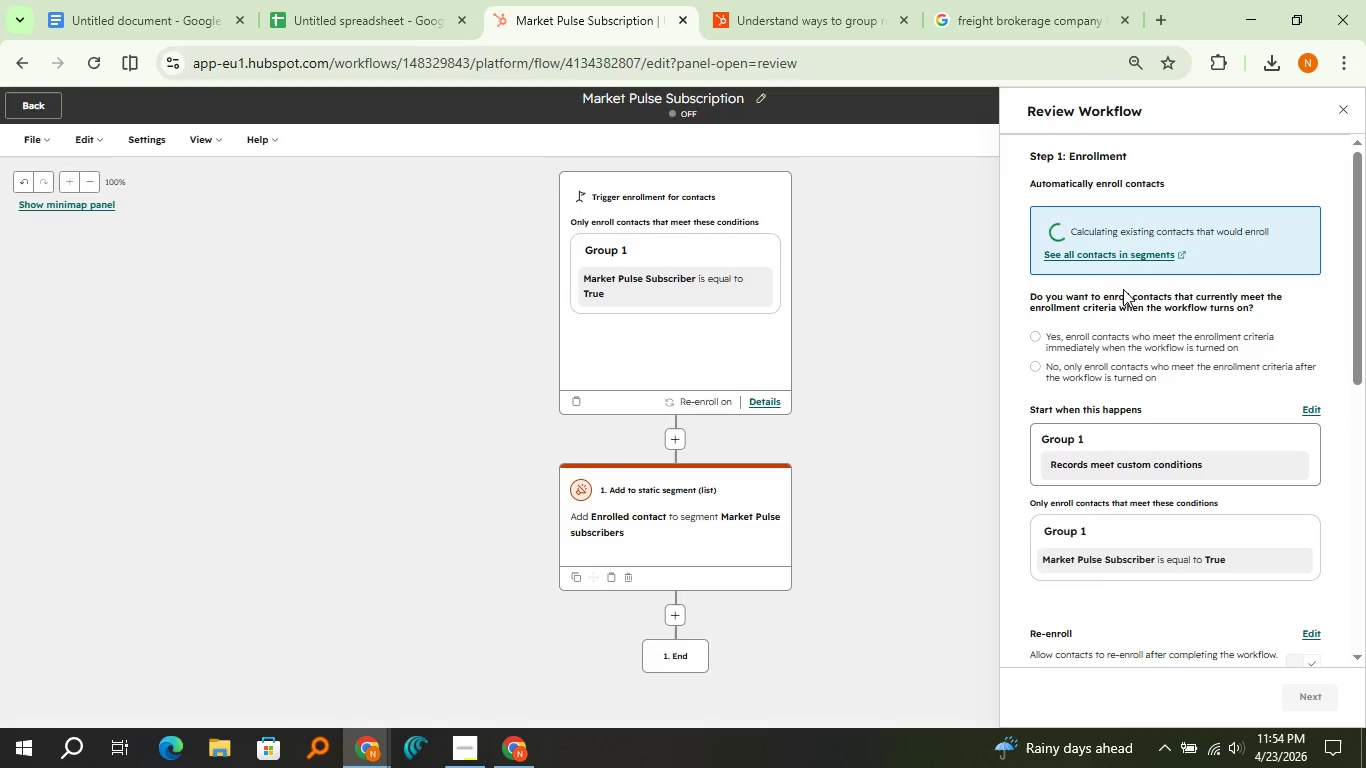 
left_click([1088, 341])
 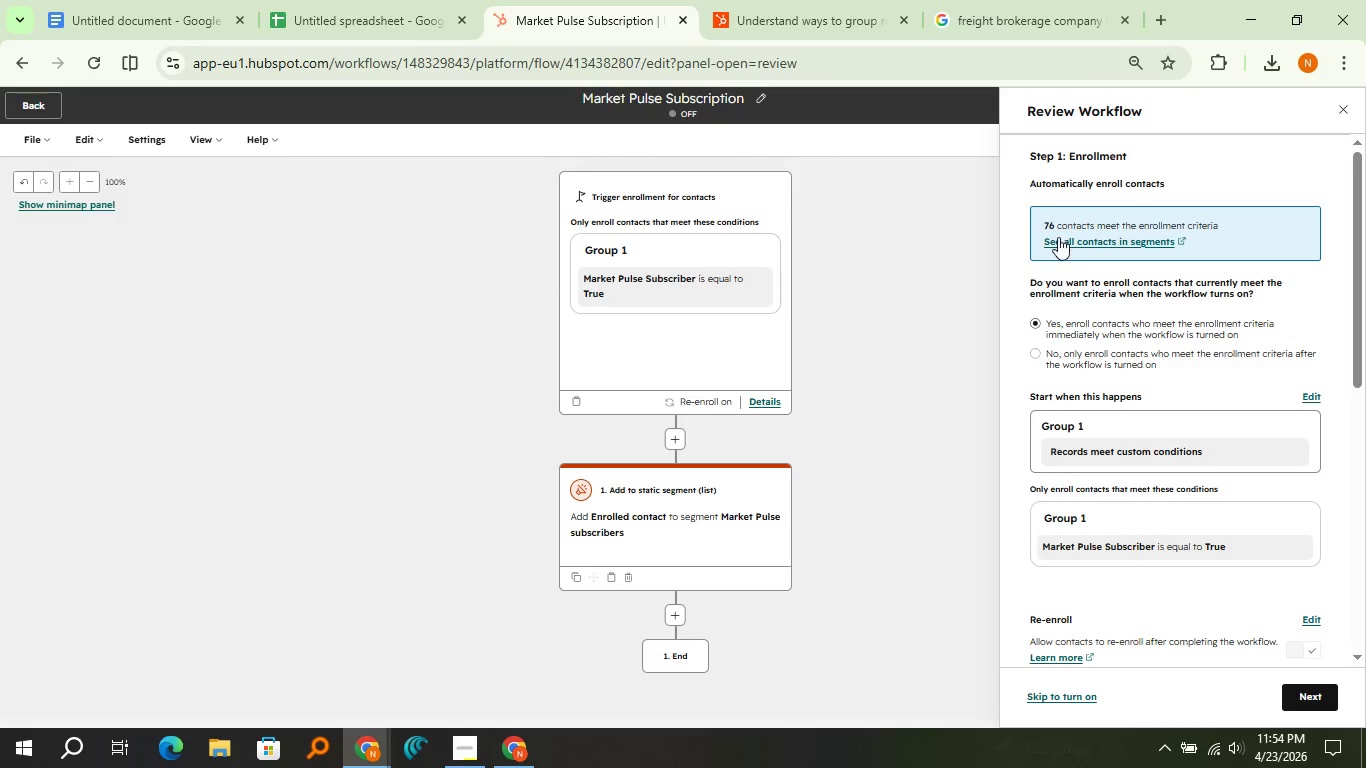 
wait(5.58)
 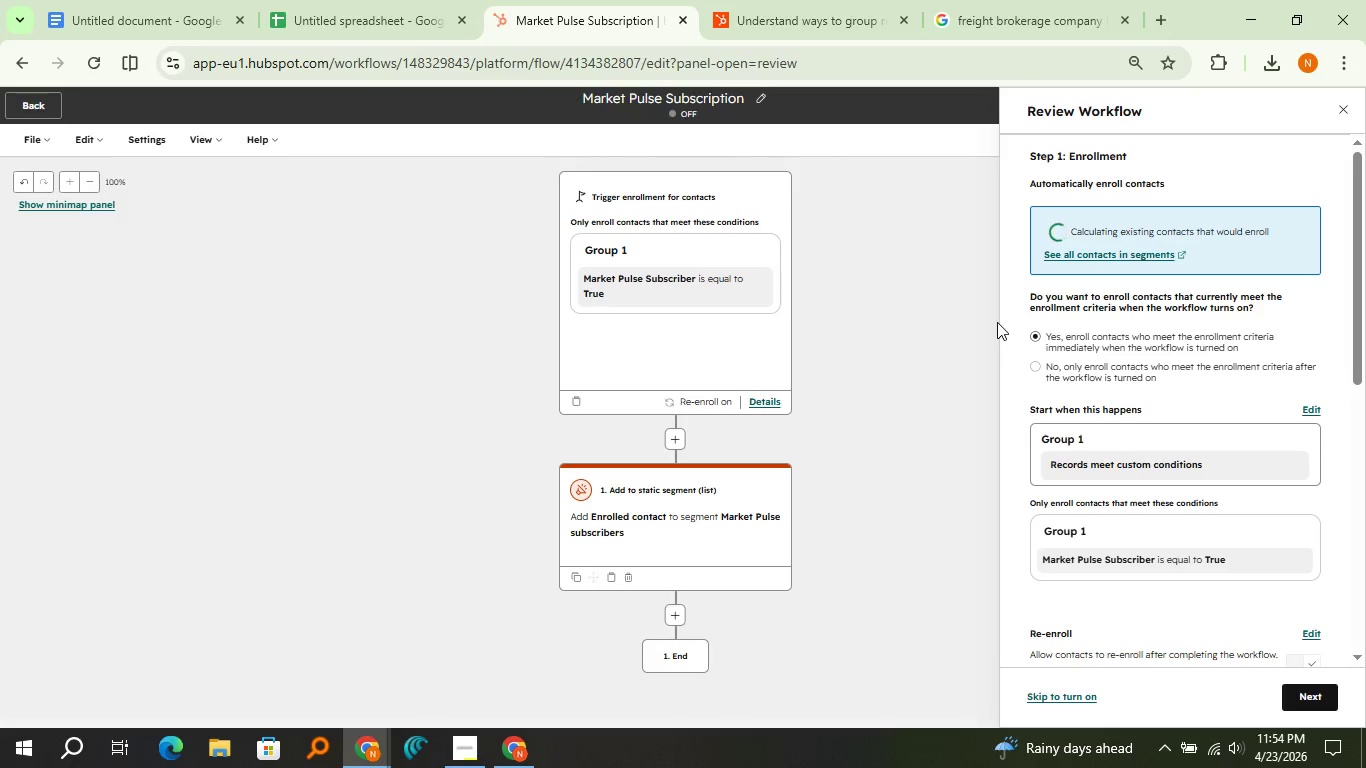 
left_click([1298, 683])
 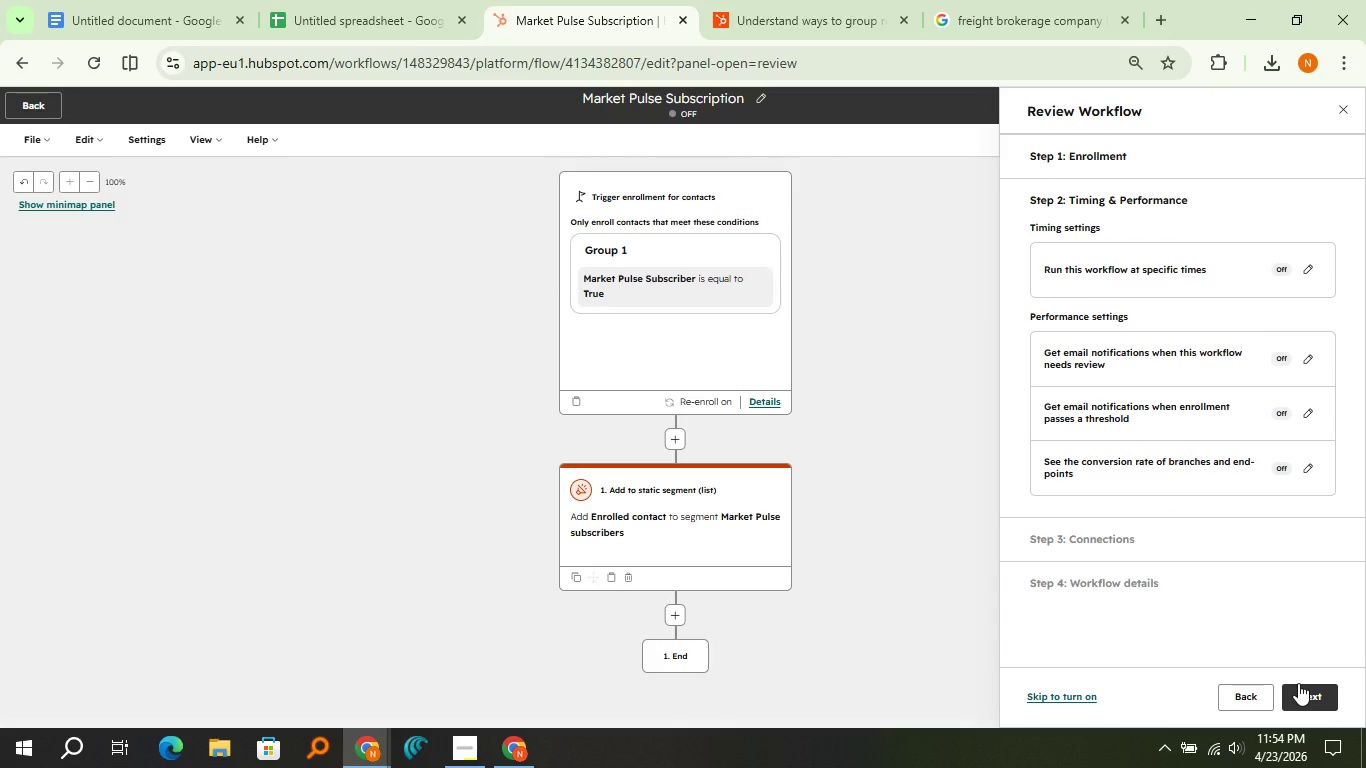 
left_click([1298, 683])
 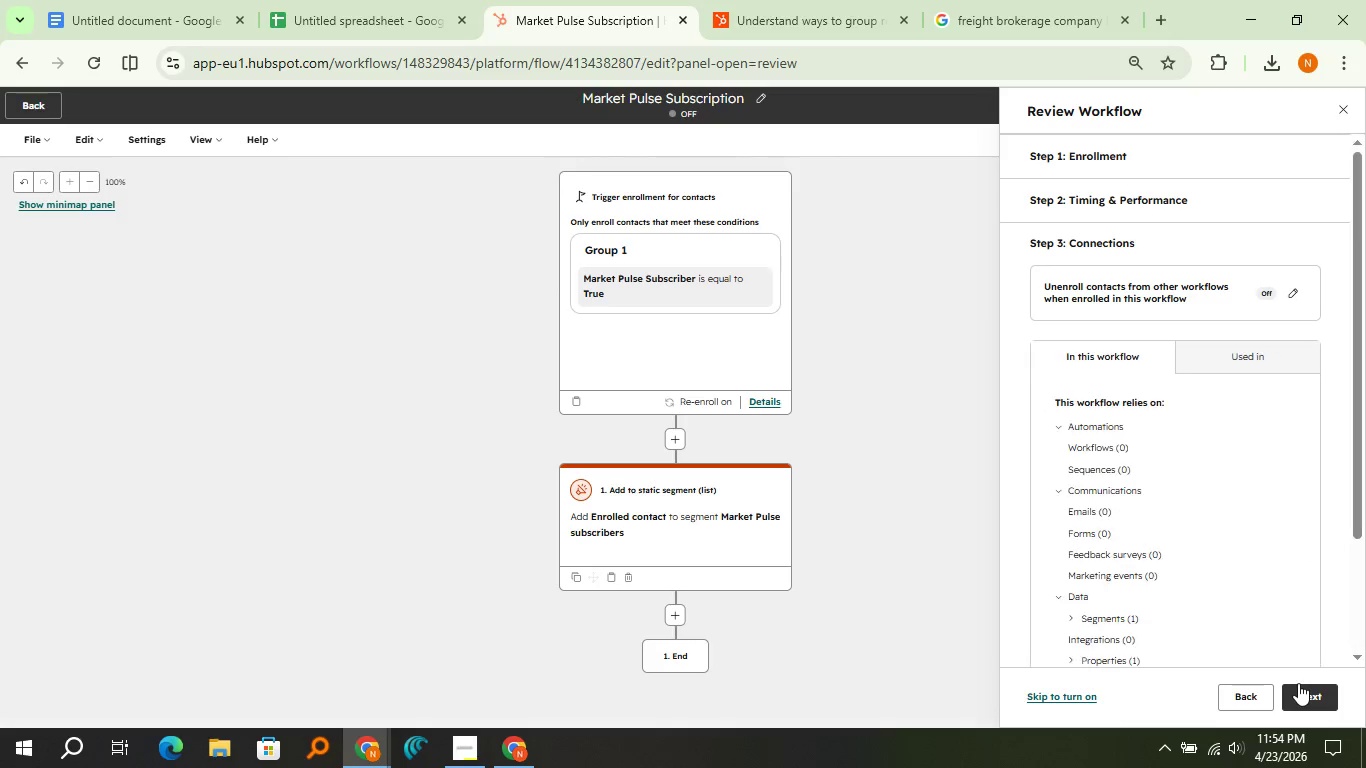 
left_click([1298, 683])
 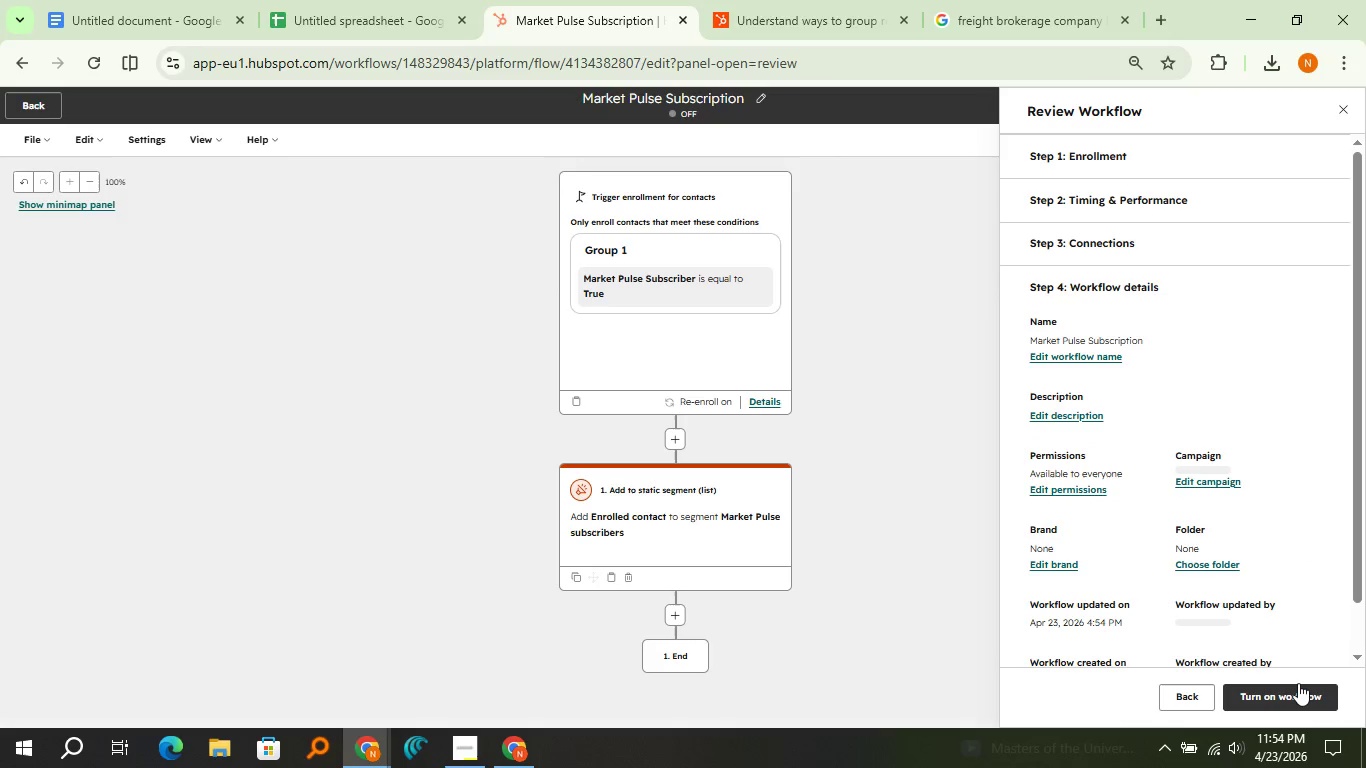 
left_click([1298, 683])
 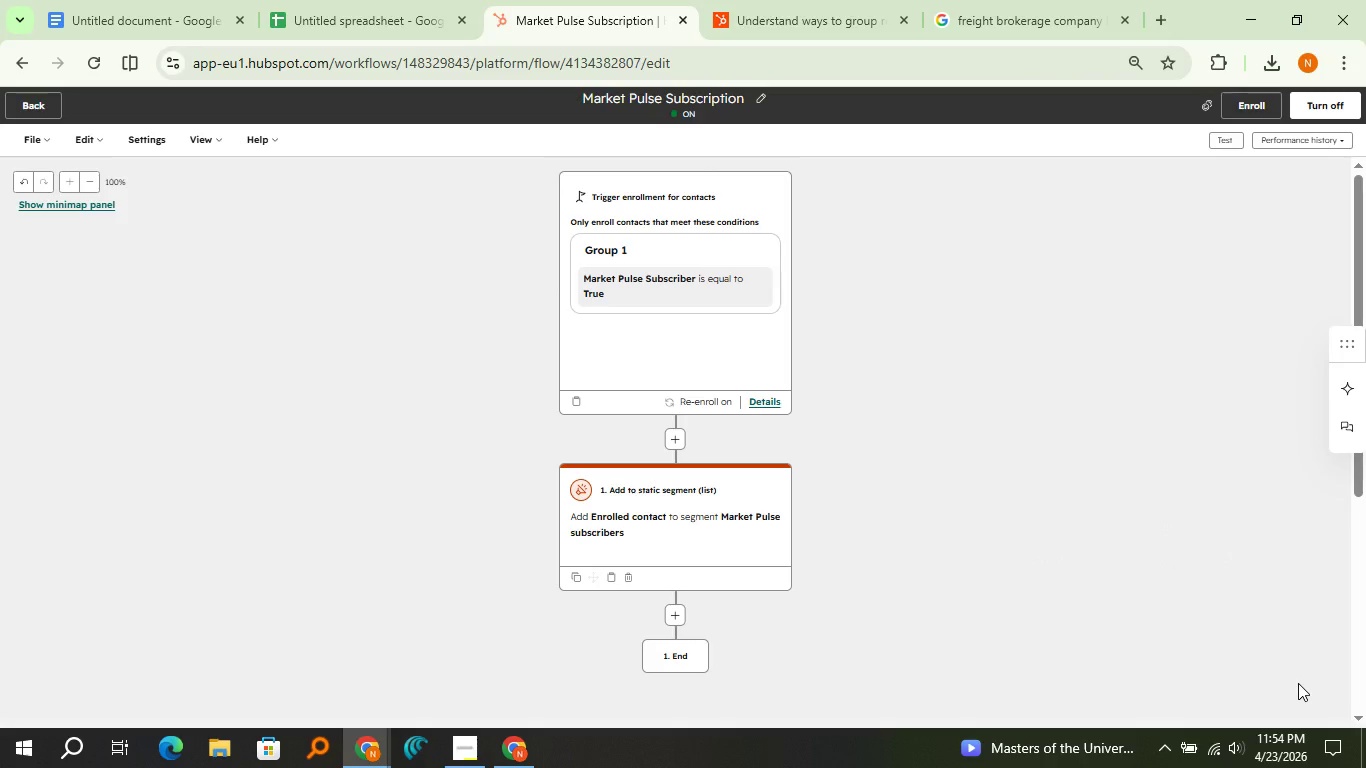 
wait(5.44)
 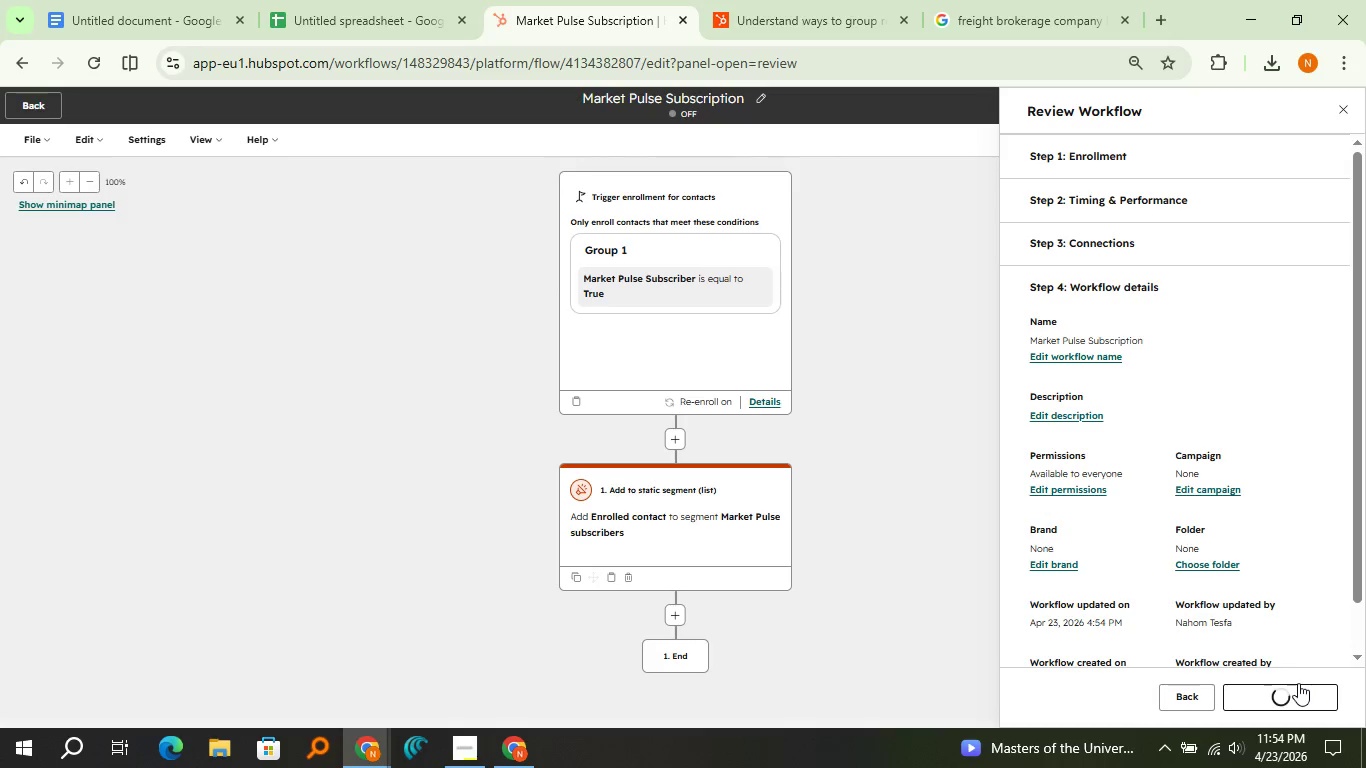 
left_click([36, 100])
 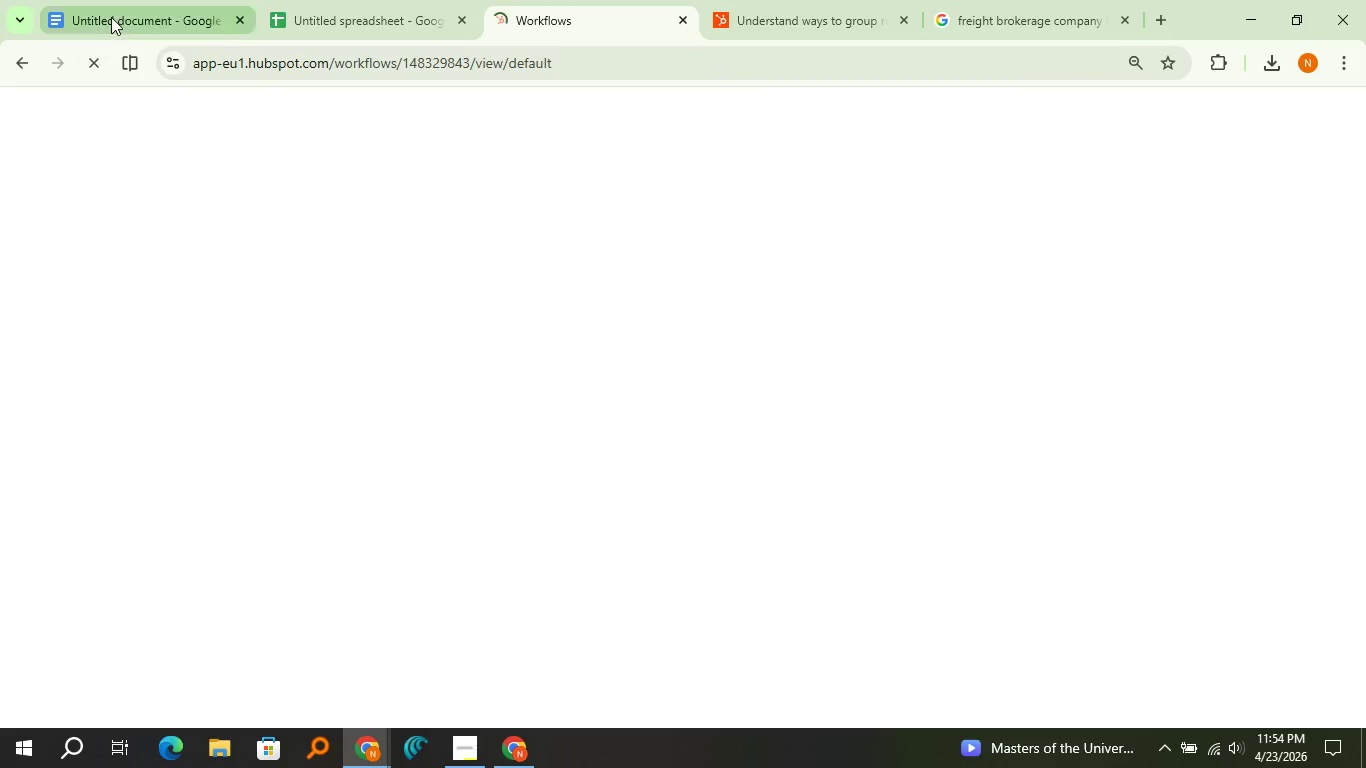 
left_click([111, 17])
 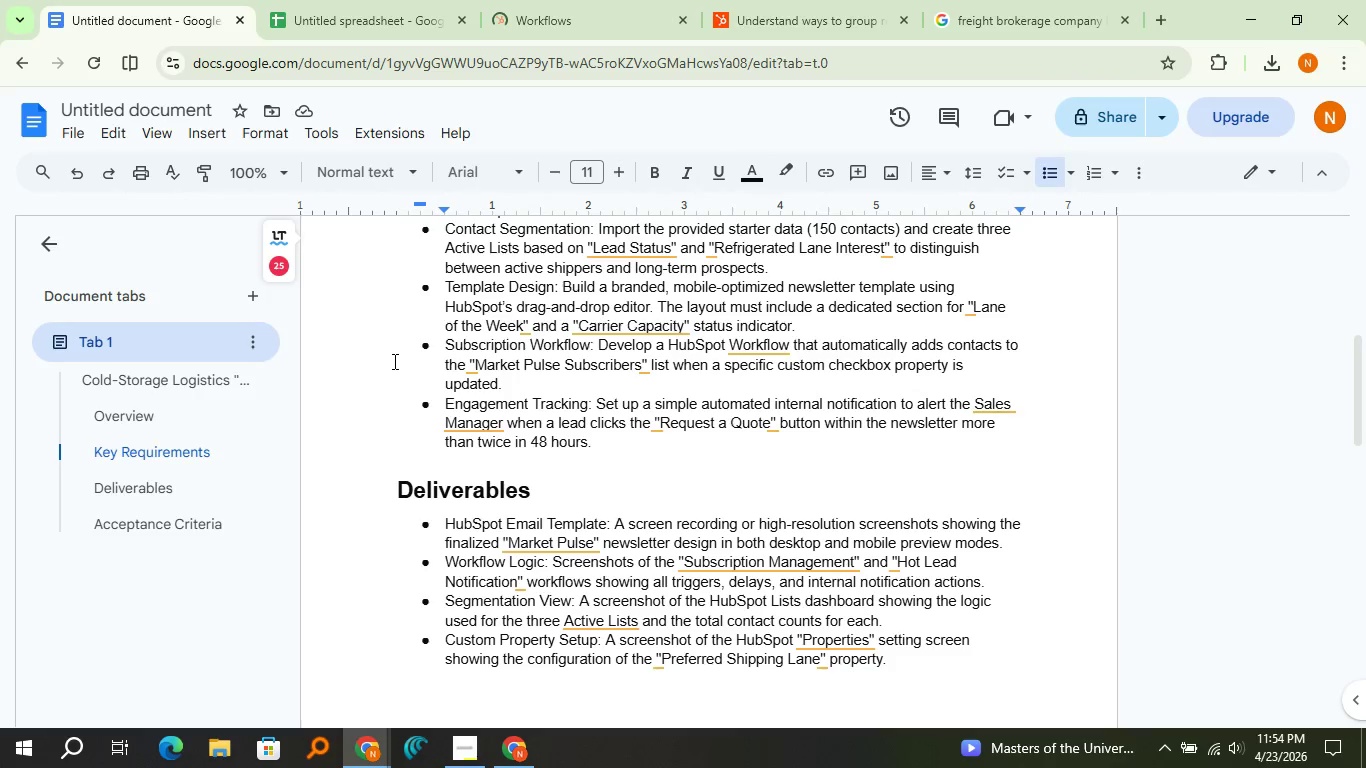 
wait(6.14)
 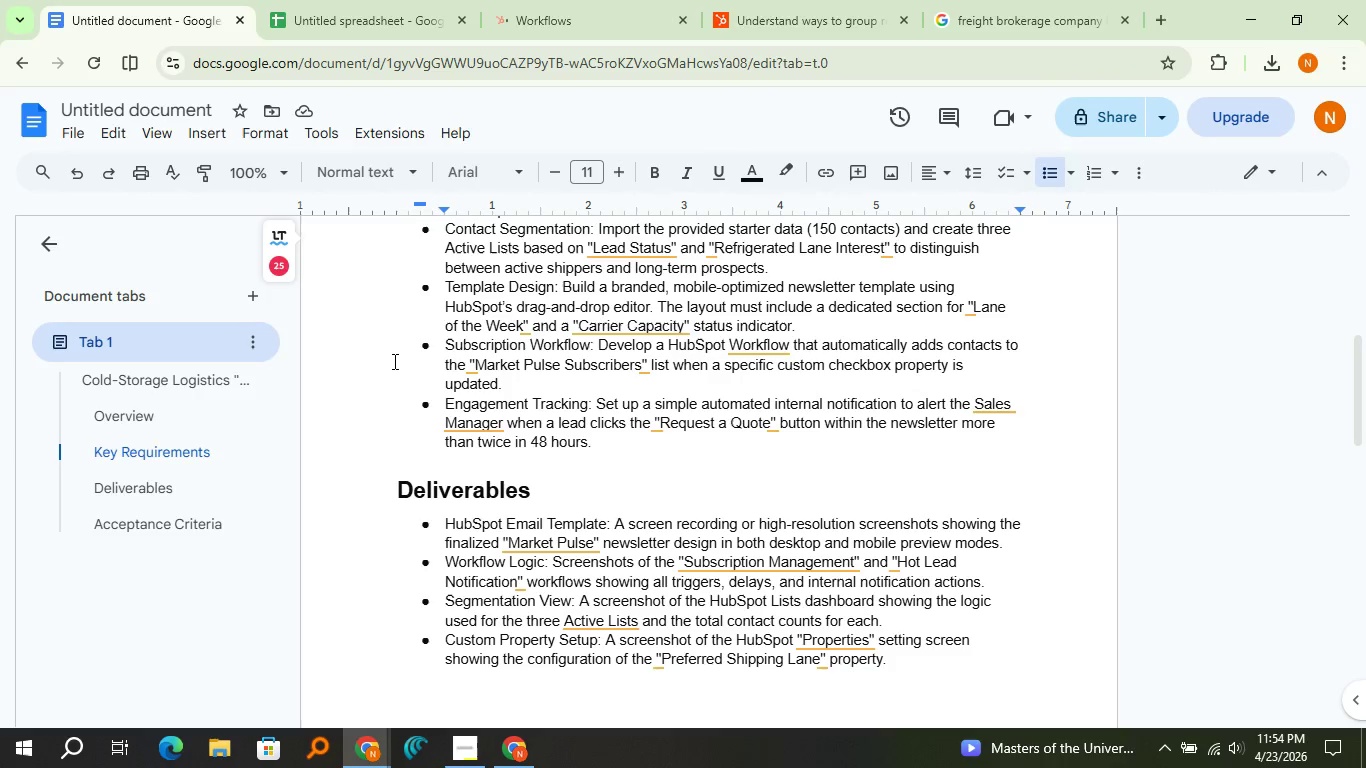 
scroll: coordinate [665, 464], scroll_direction: down, amount: 5.0
 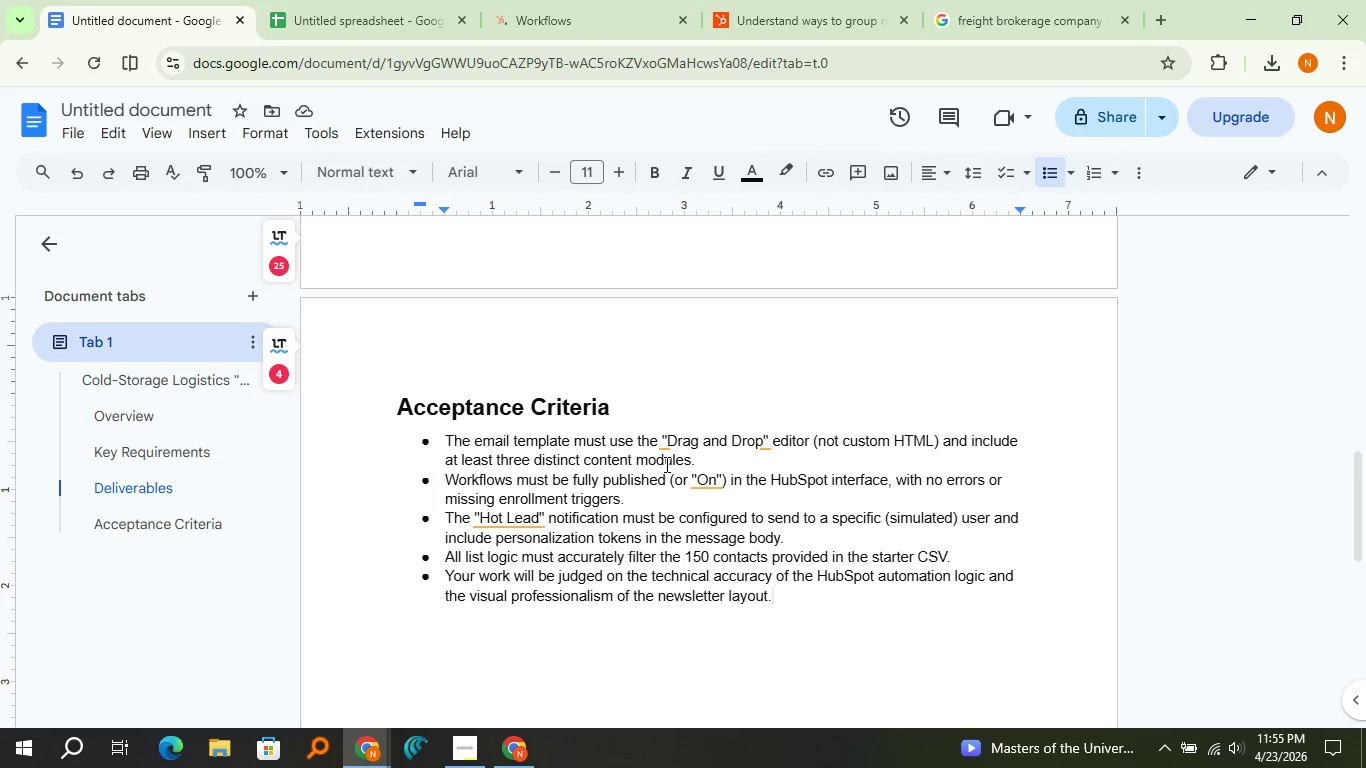 
scroll: coordinate [665, 464], scroll_direction: up, amount: 5.0
 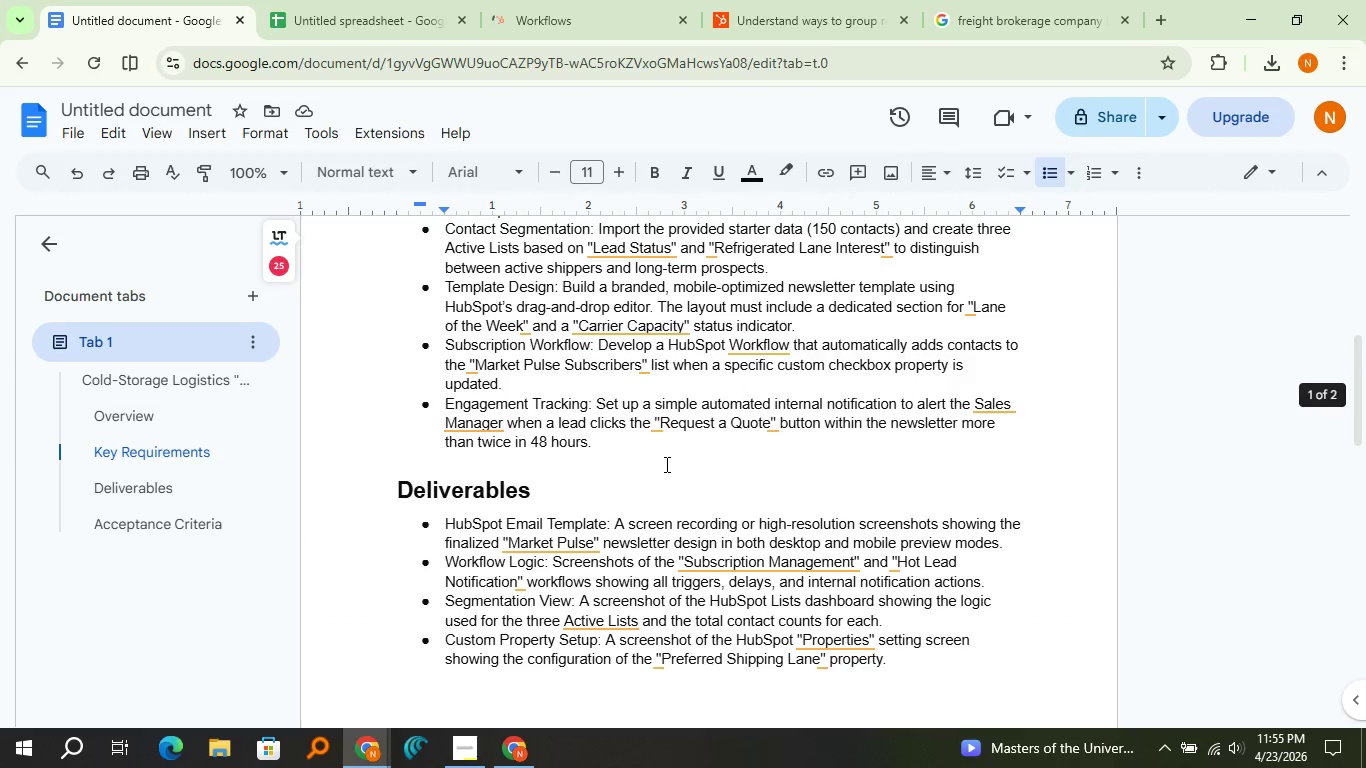 
scroll: coordinate [665, 464], scroll_direction: down, amount: 1.0
 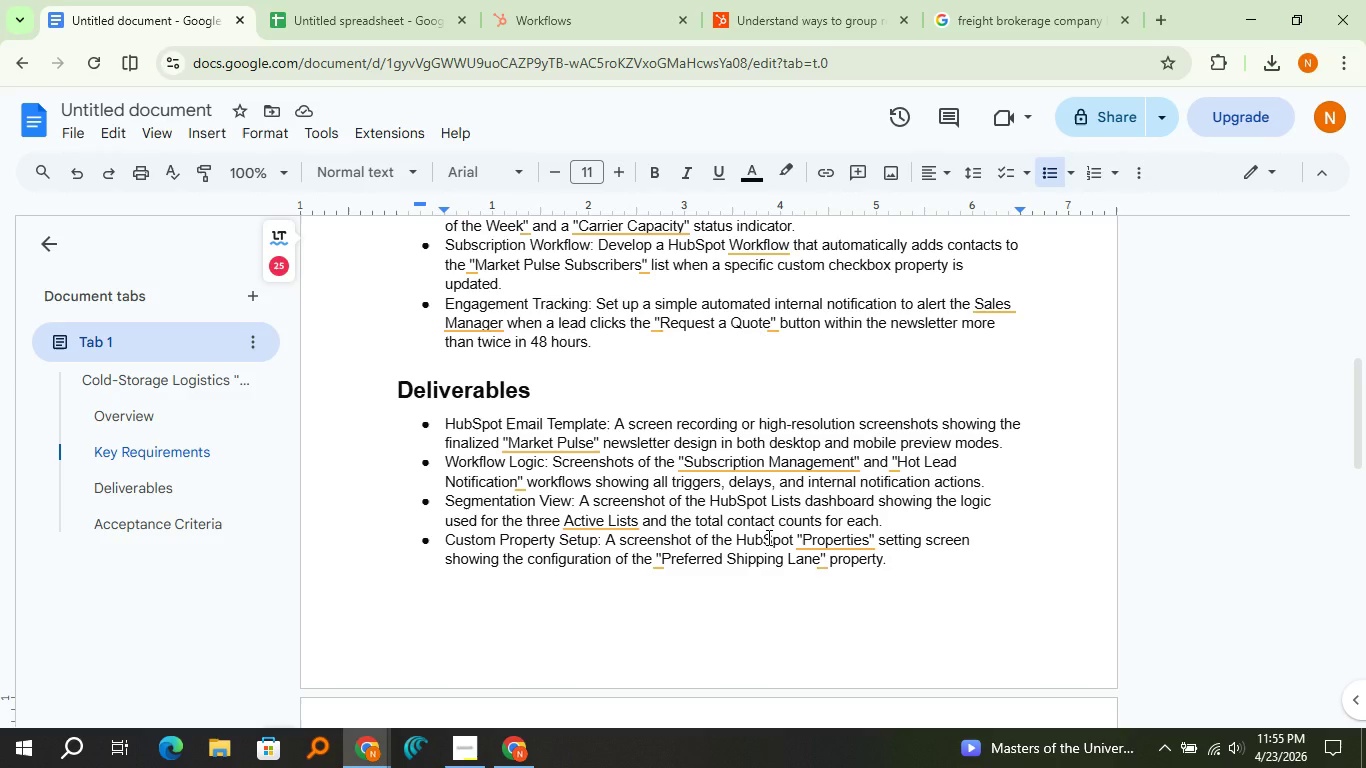 
wait(20.01)
 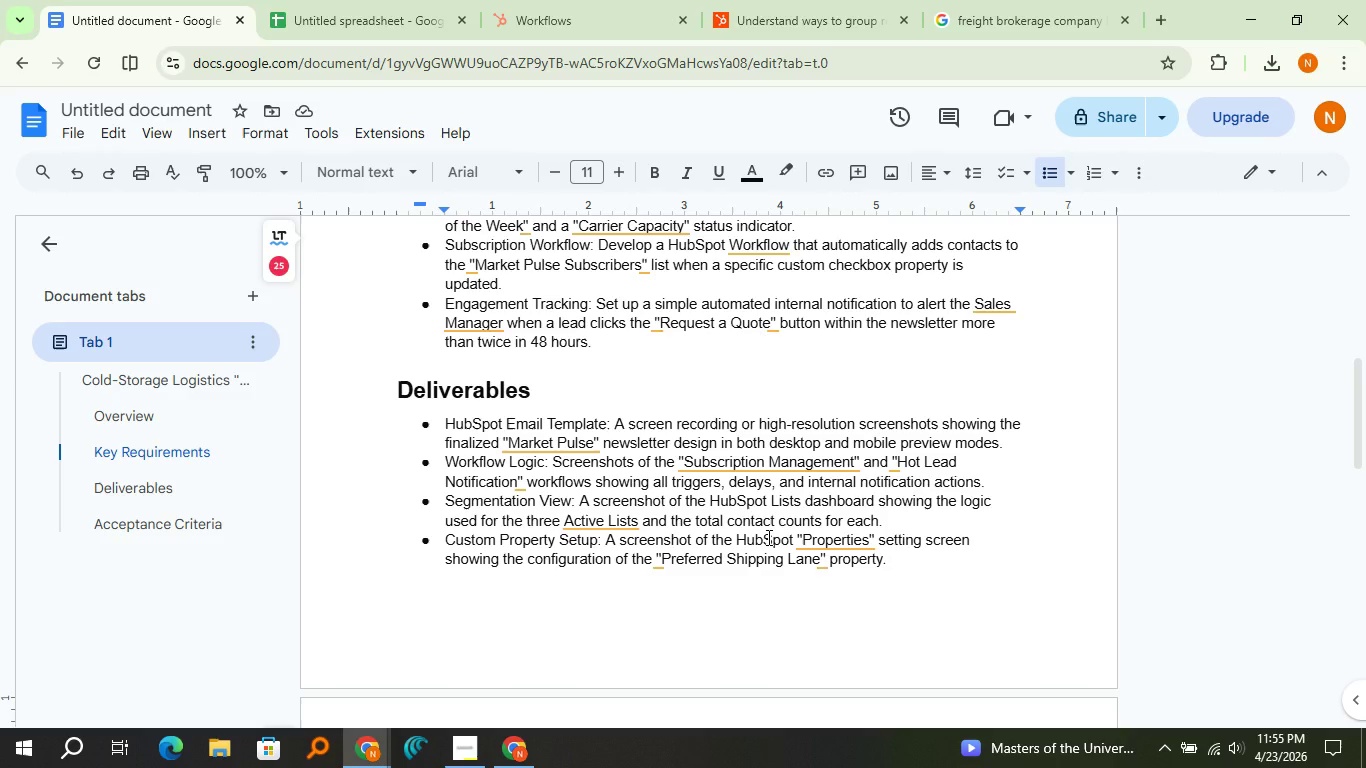 
scroll: coordinate [767, 537], scroll_direction: up, amount: 1.0
 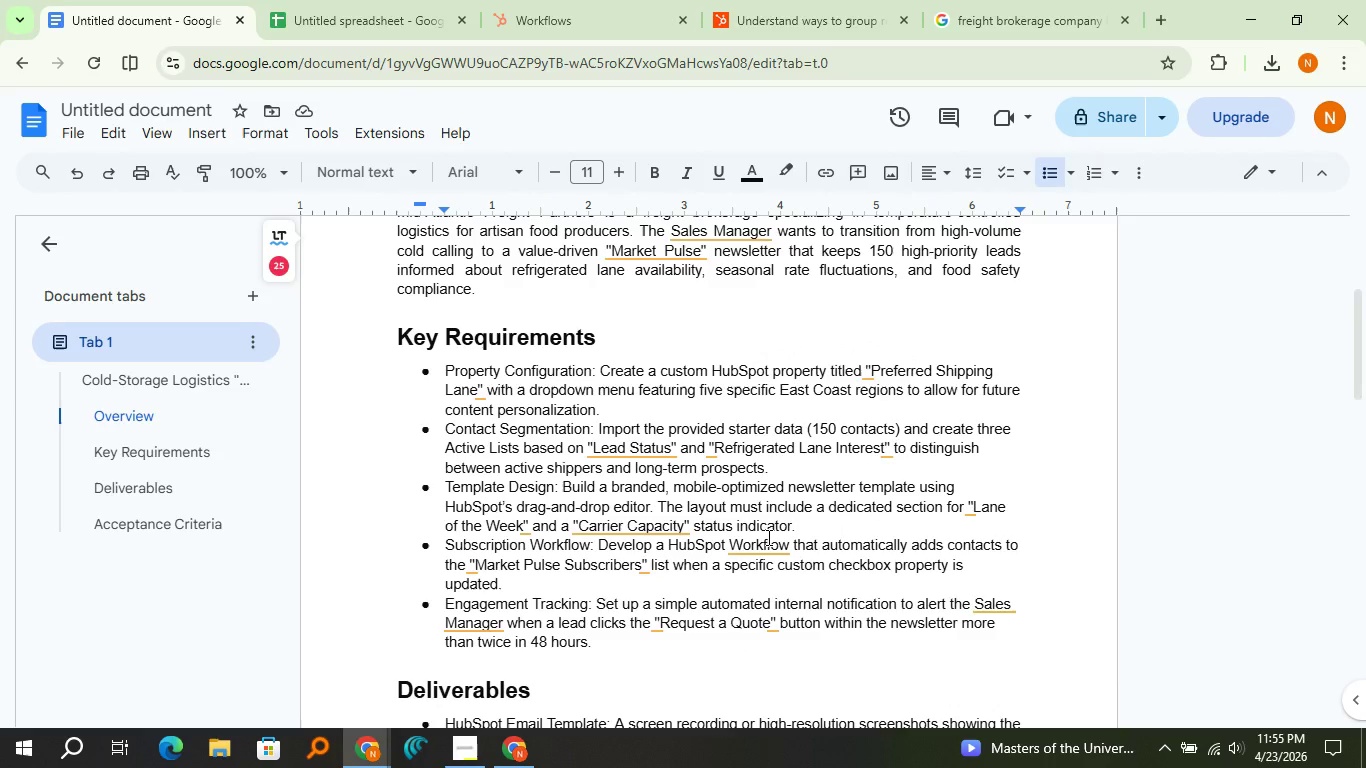 
scroll: coordinate [767, 537], scroll_direction: down, amount: 1.0
 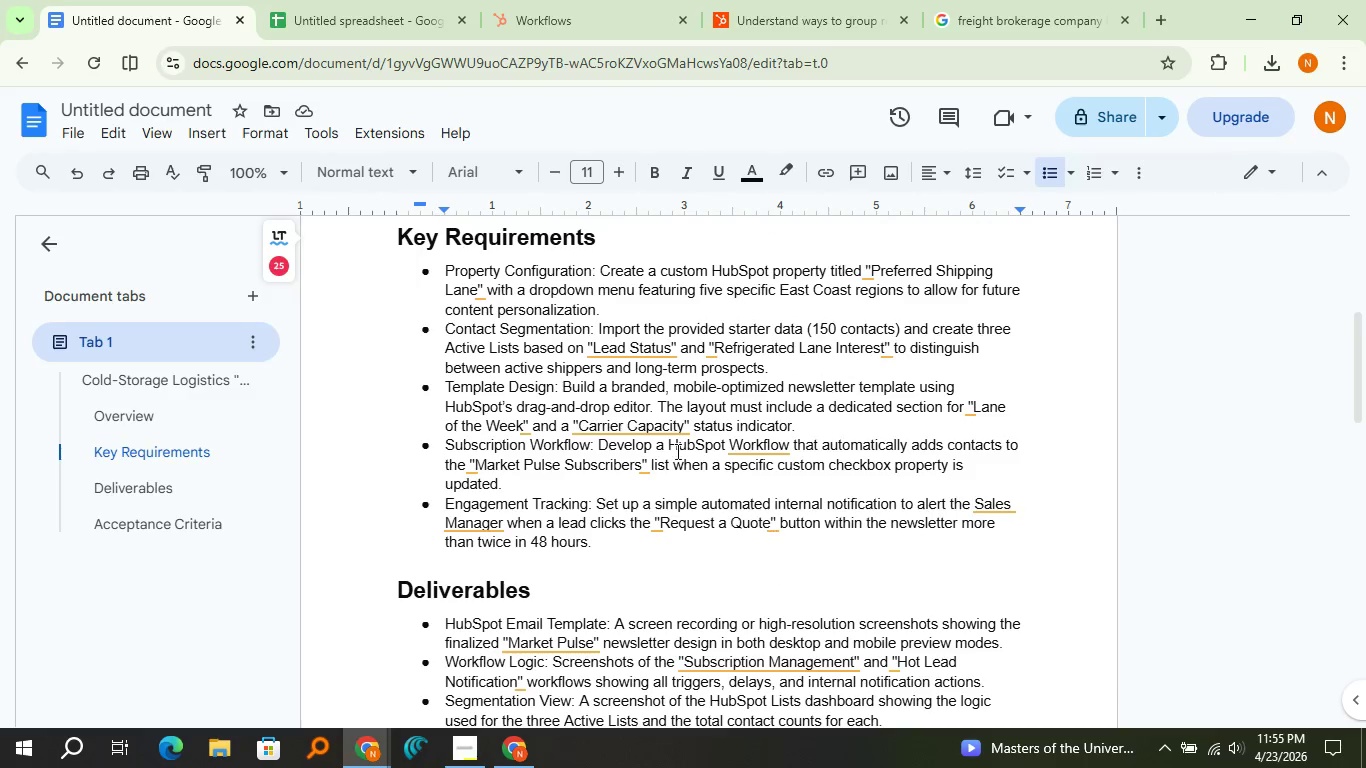 
left_click([529, 4])
 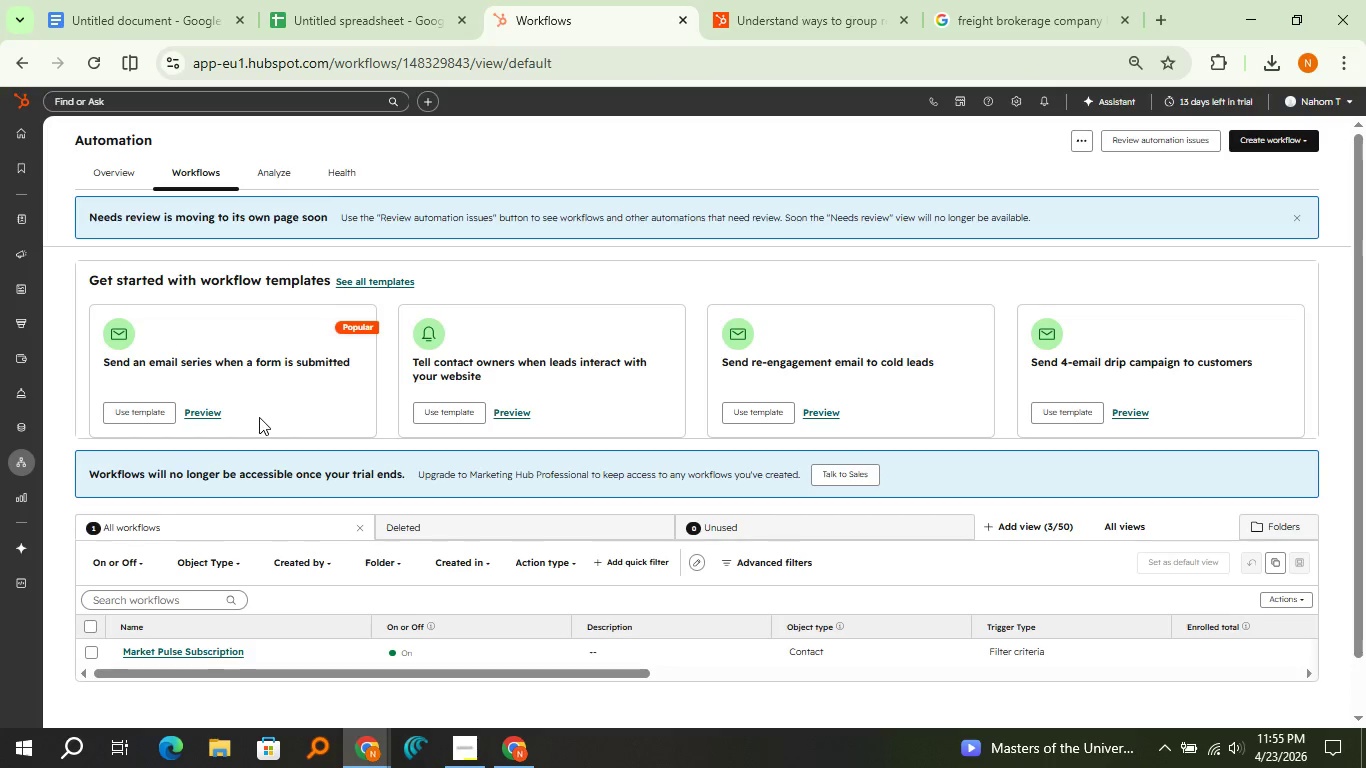 
scroll: coordinate [274, 404], scroll_direction: down, amount: 2.0
 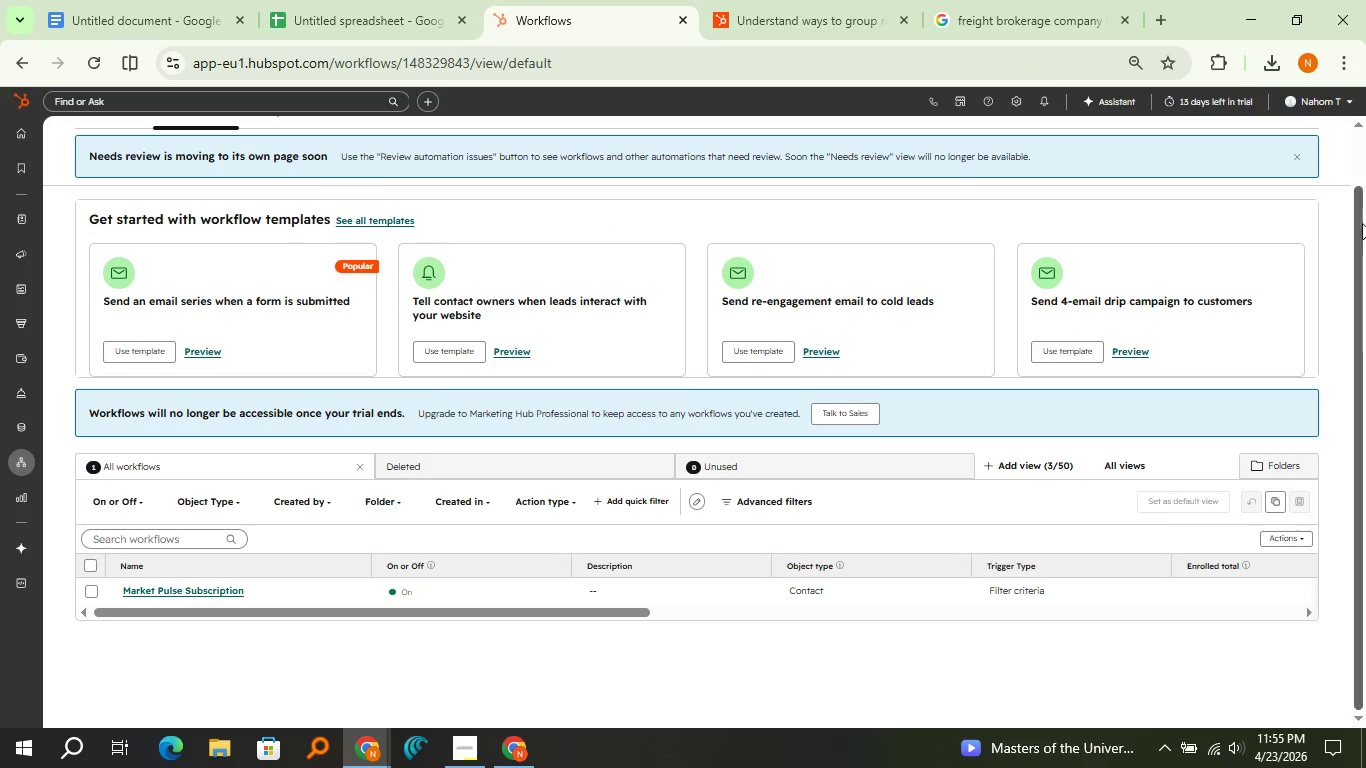 
scroll: coordinate [1287, 253], scroll_direction: up, amount: 2.0
 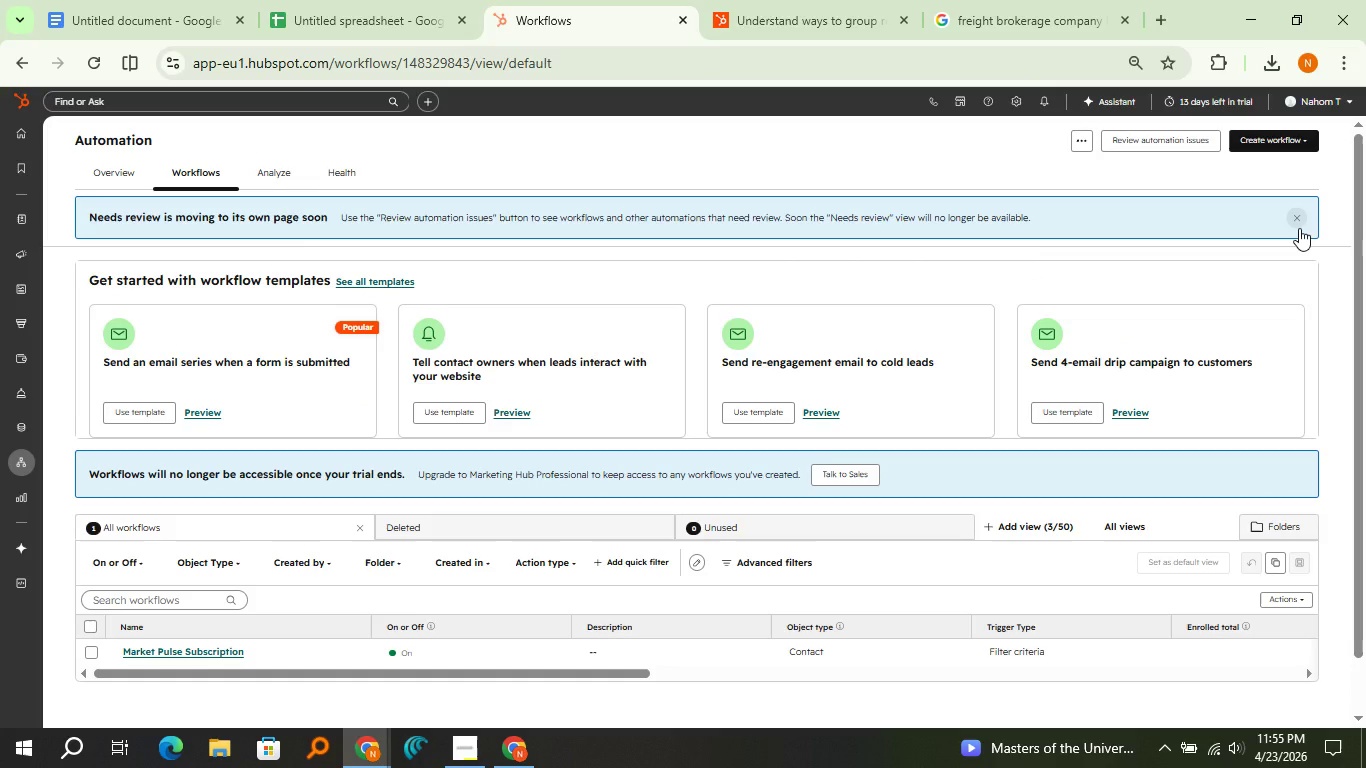 
left_click([1299, 228])
 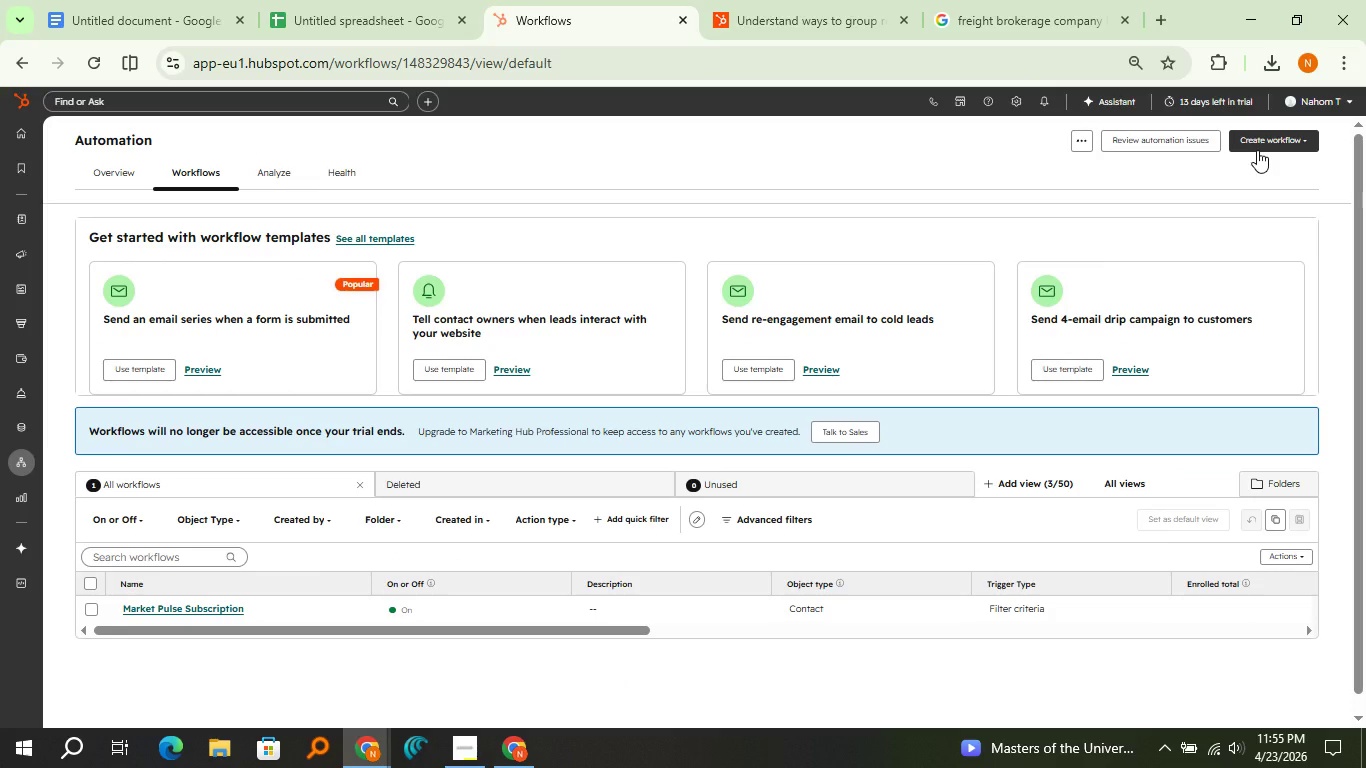 
left_click([1263, 136])
 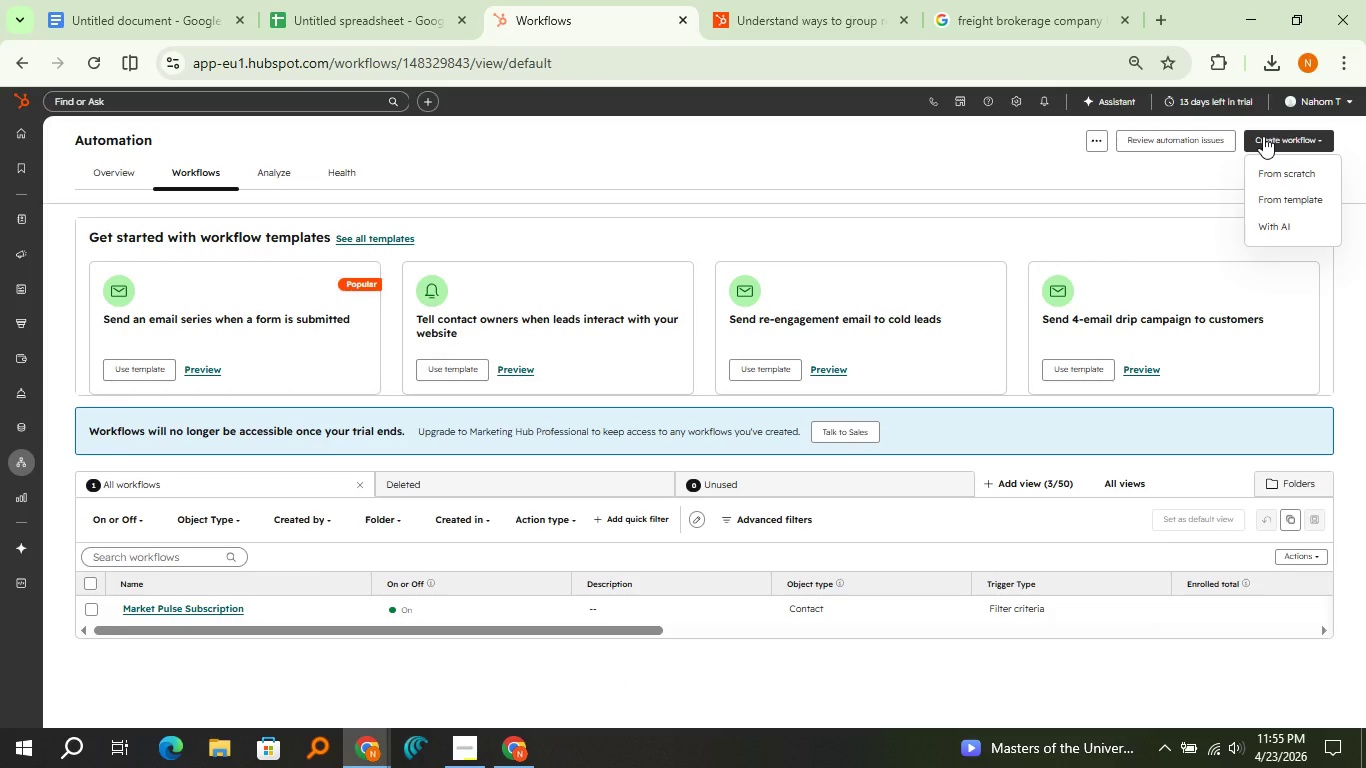 
left_click([1268, 175])
 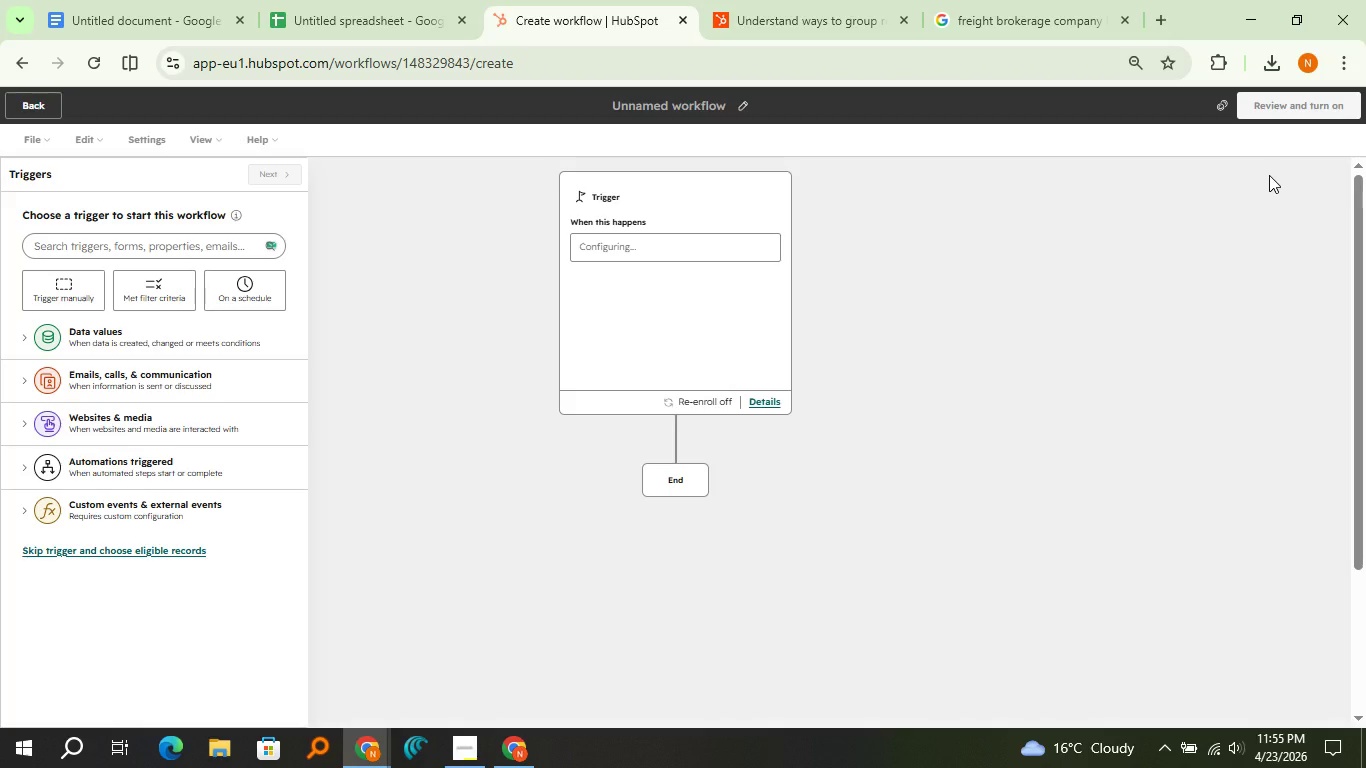 
wait(13.47)
 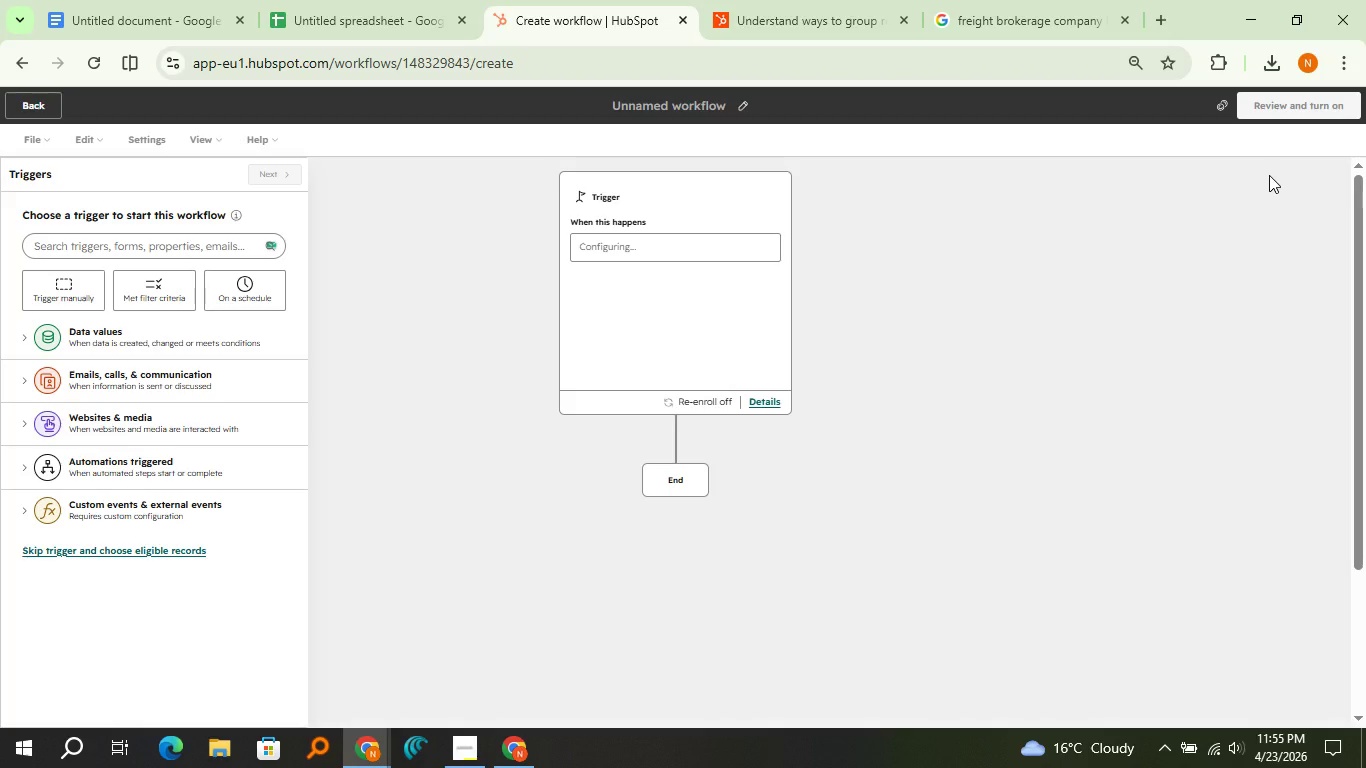 
left_click([147, 295])
 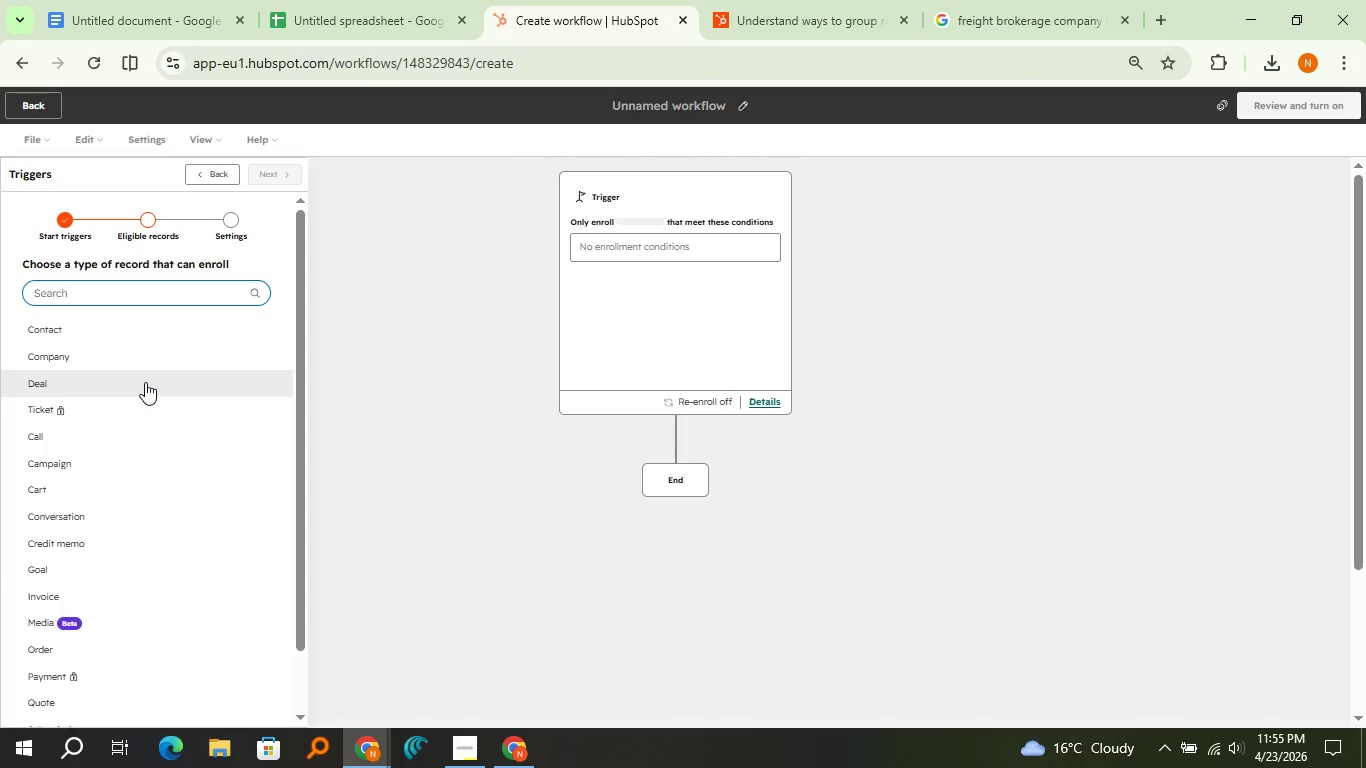 
mouse_move([170, 327])
 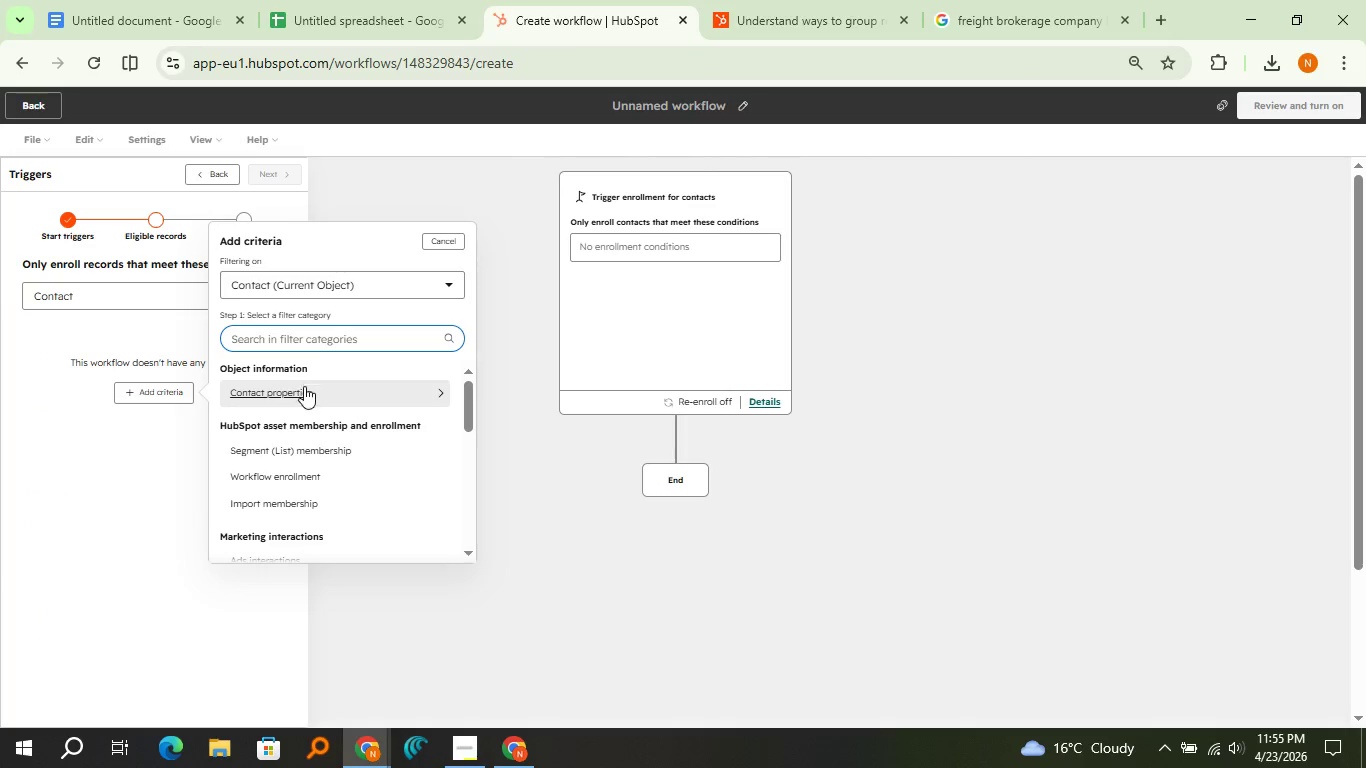 
left_click([303, 390])
 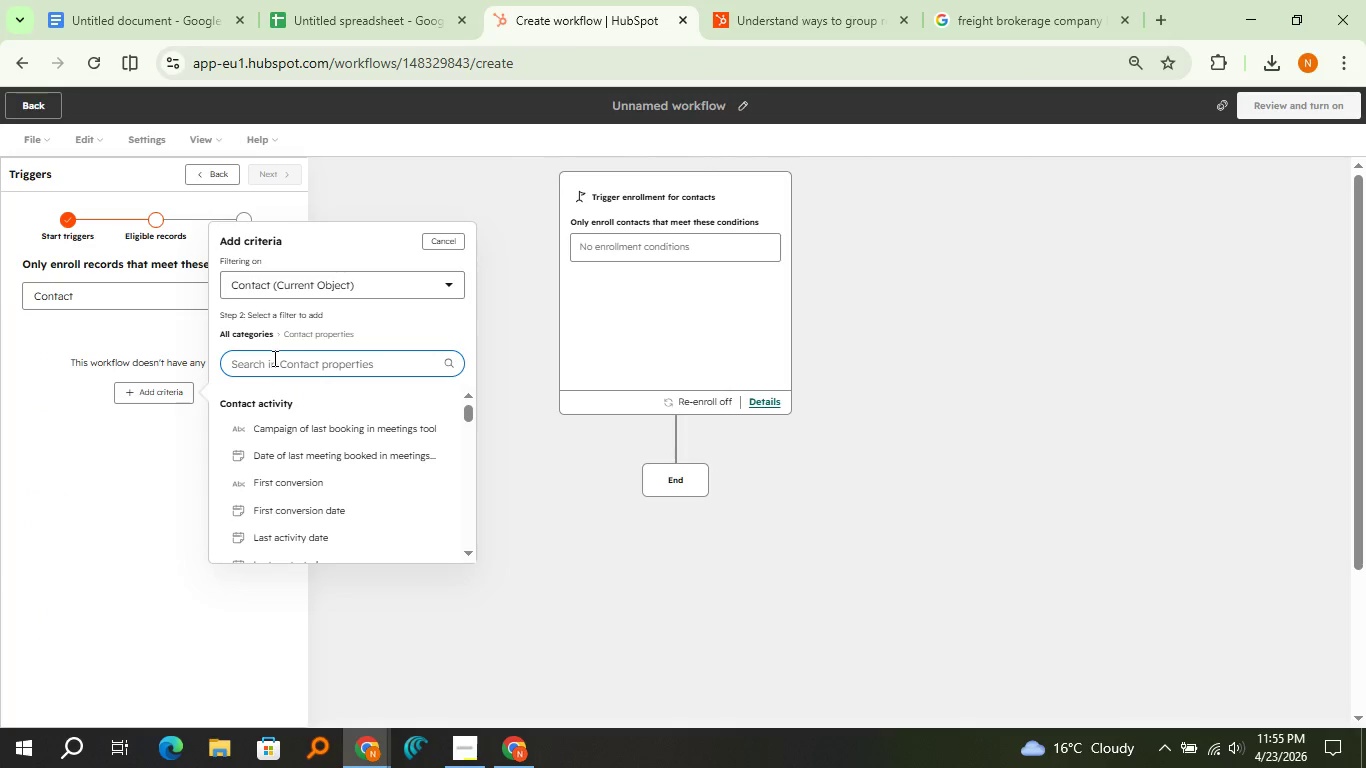 
type(quo)
 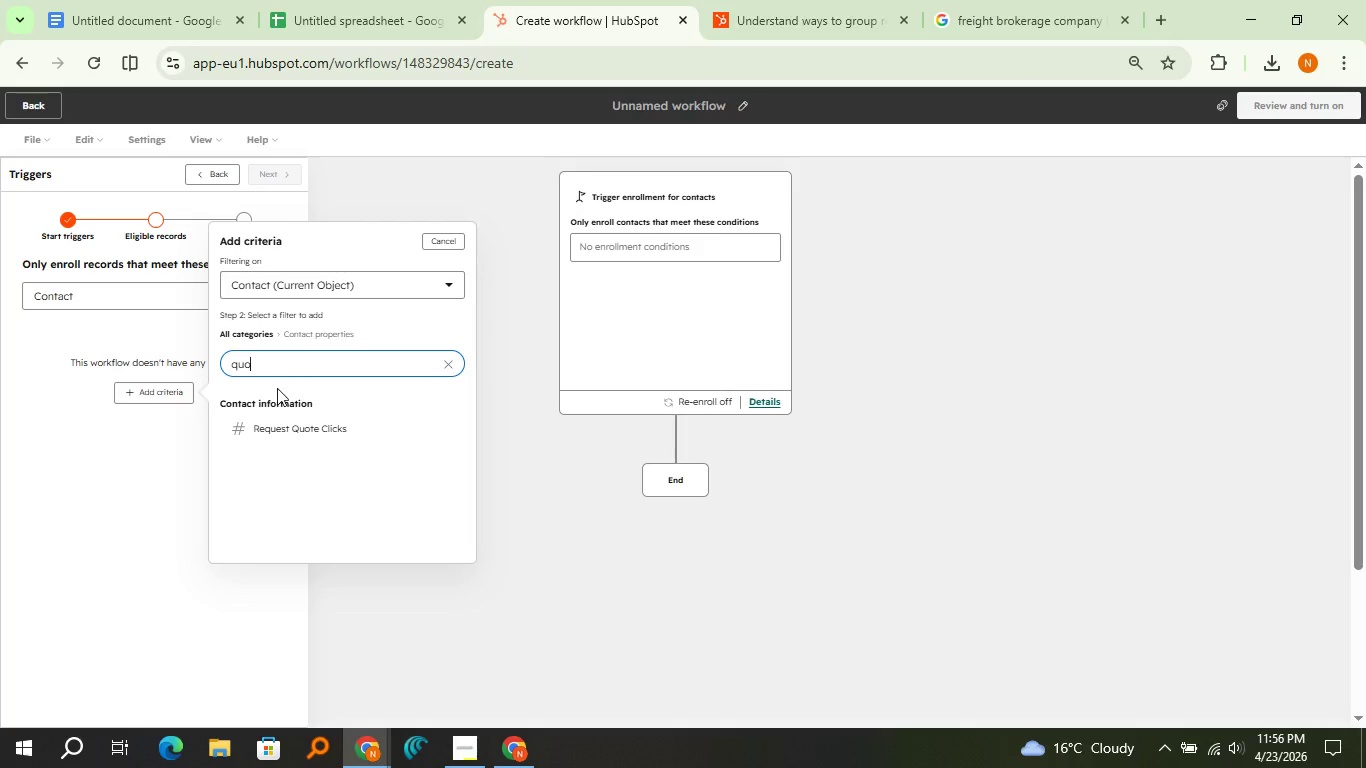 
left_click([282, 417])
 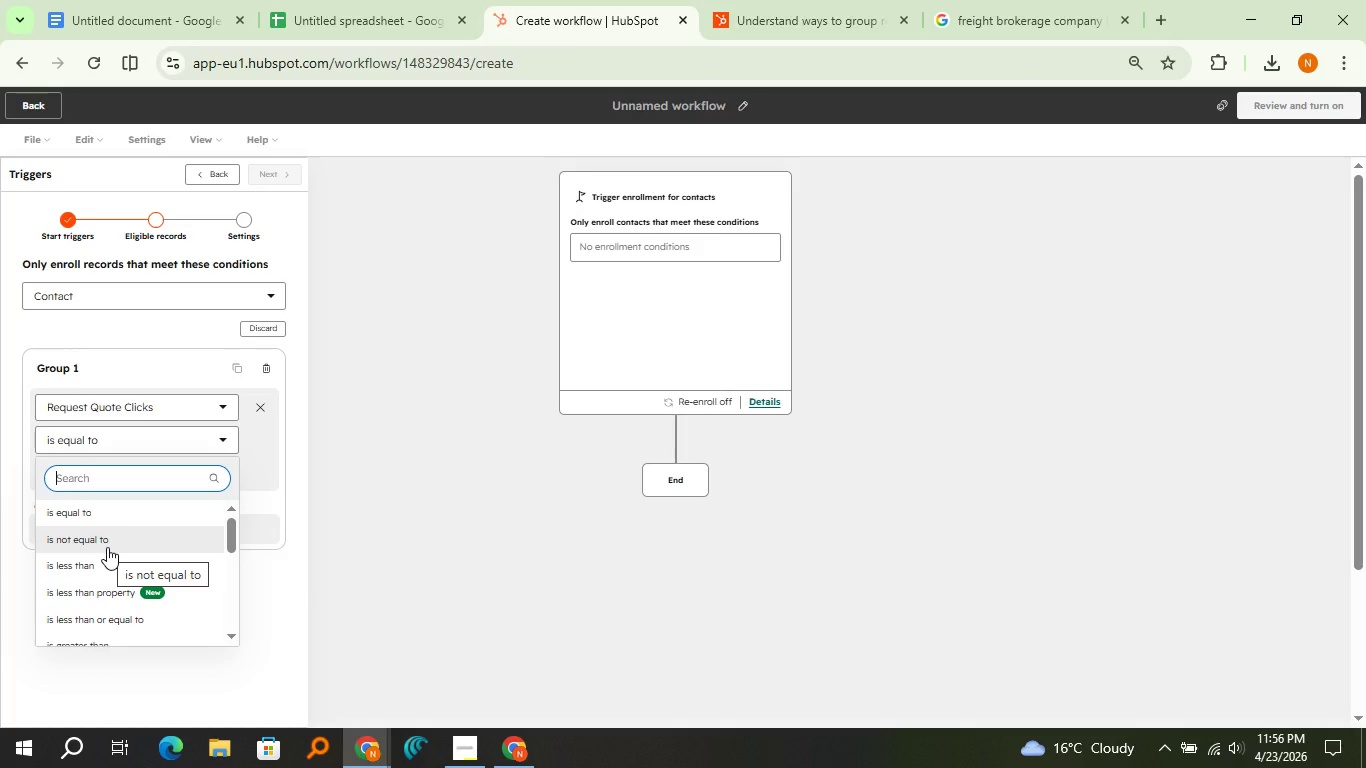 
scroll: coordinate [107, 547], scroll_direction: down, amount: 1.0
 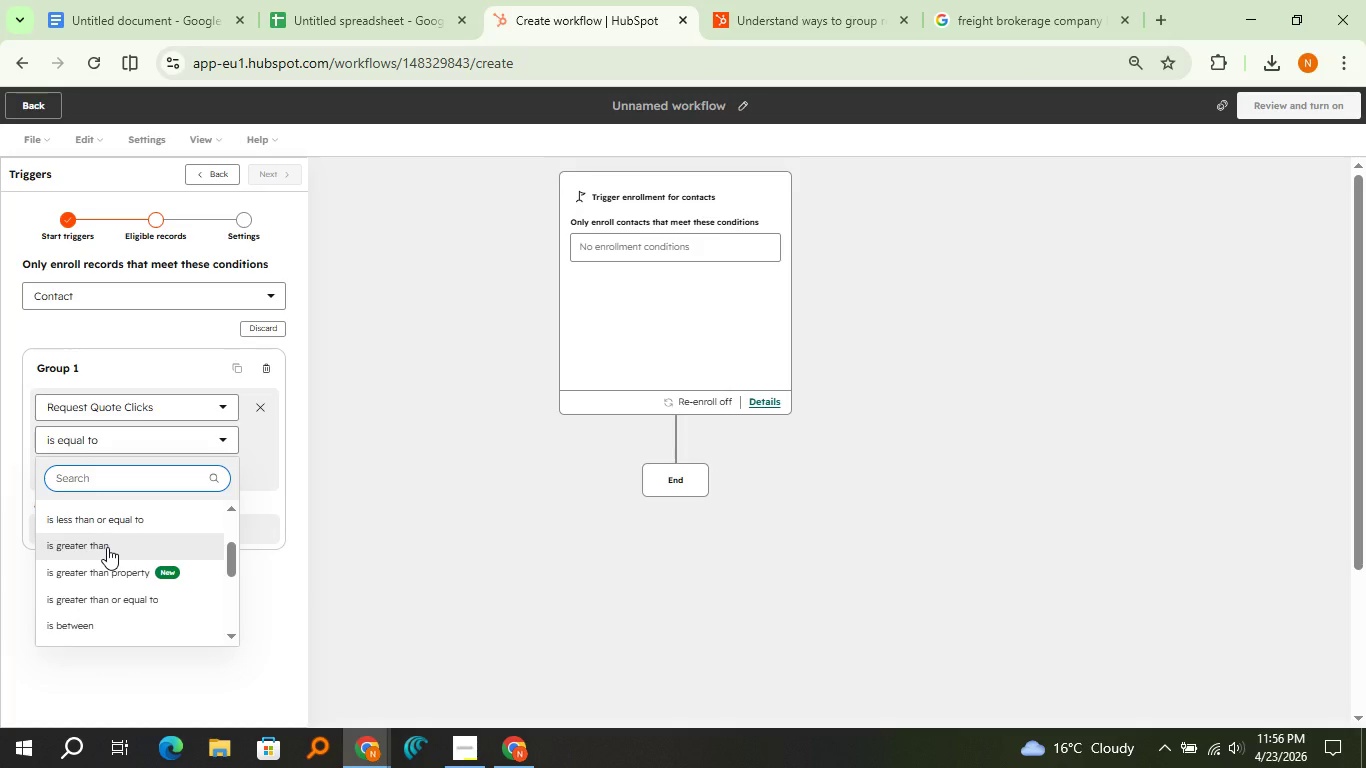 
left_click([107, 547])
 